 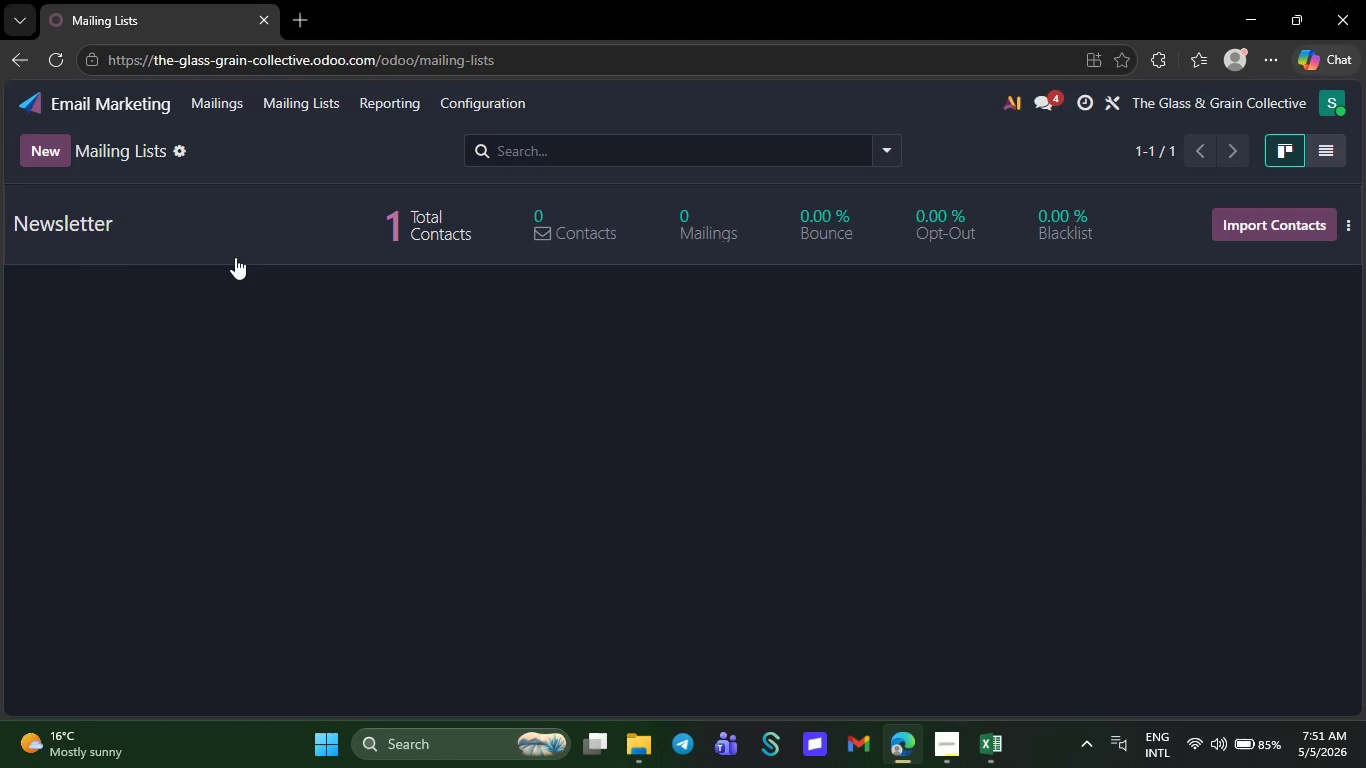 
left_click([234, 243])
 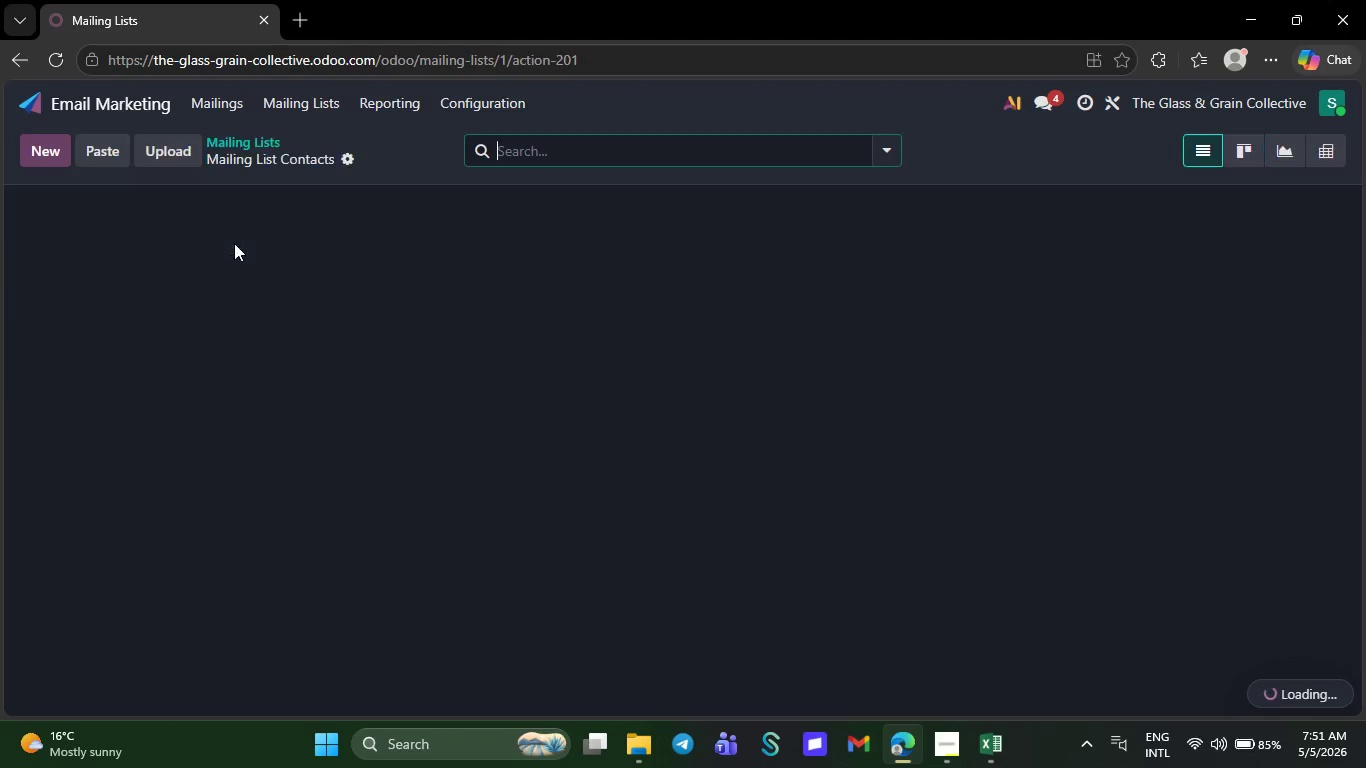 
key(Control+ControlLeft)
 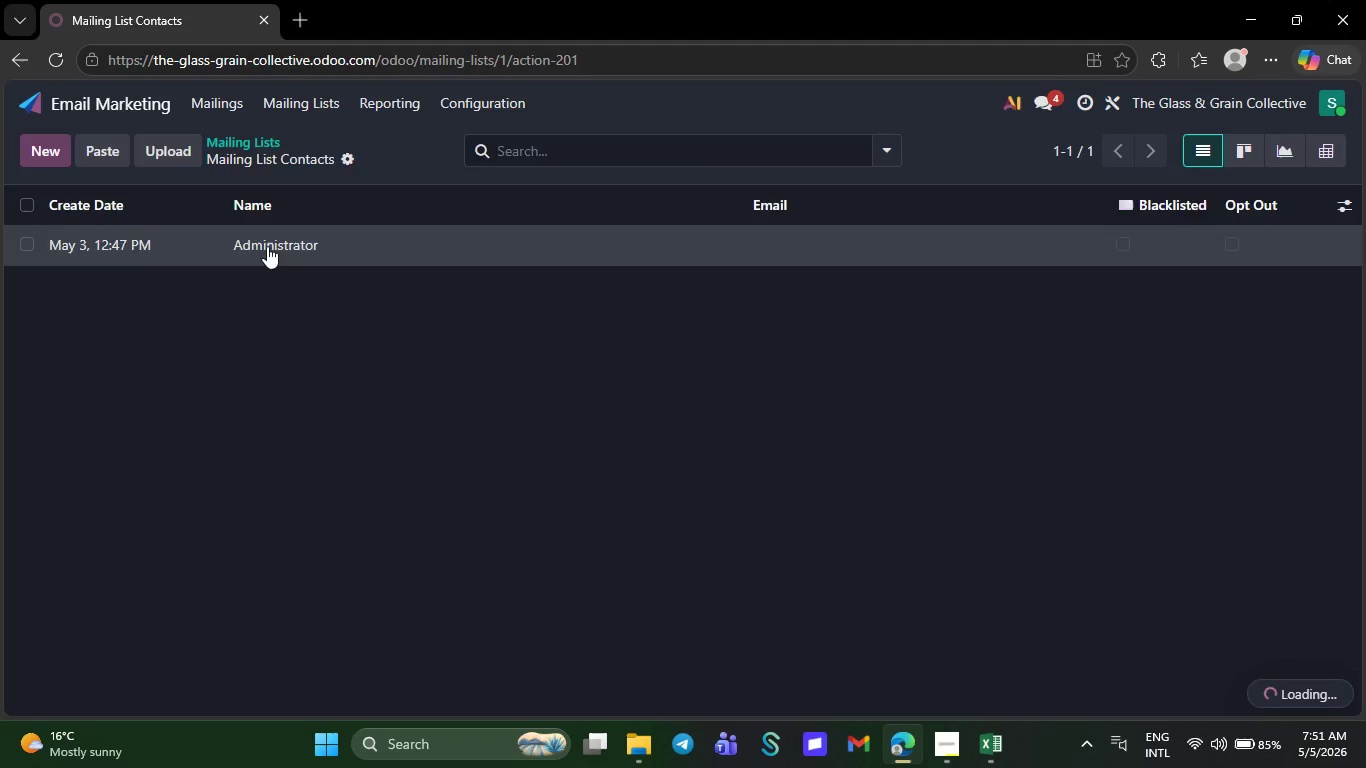 
wait(18.71)
 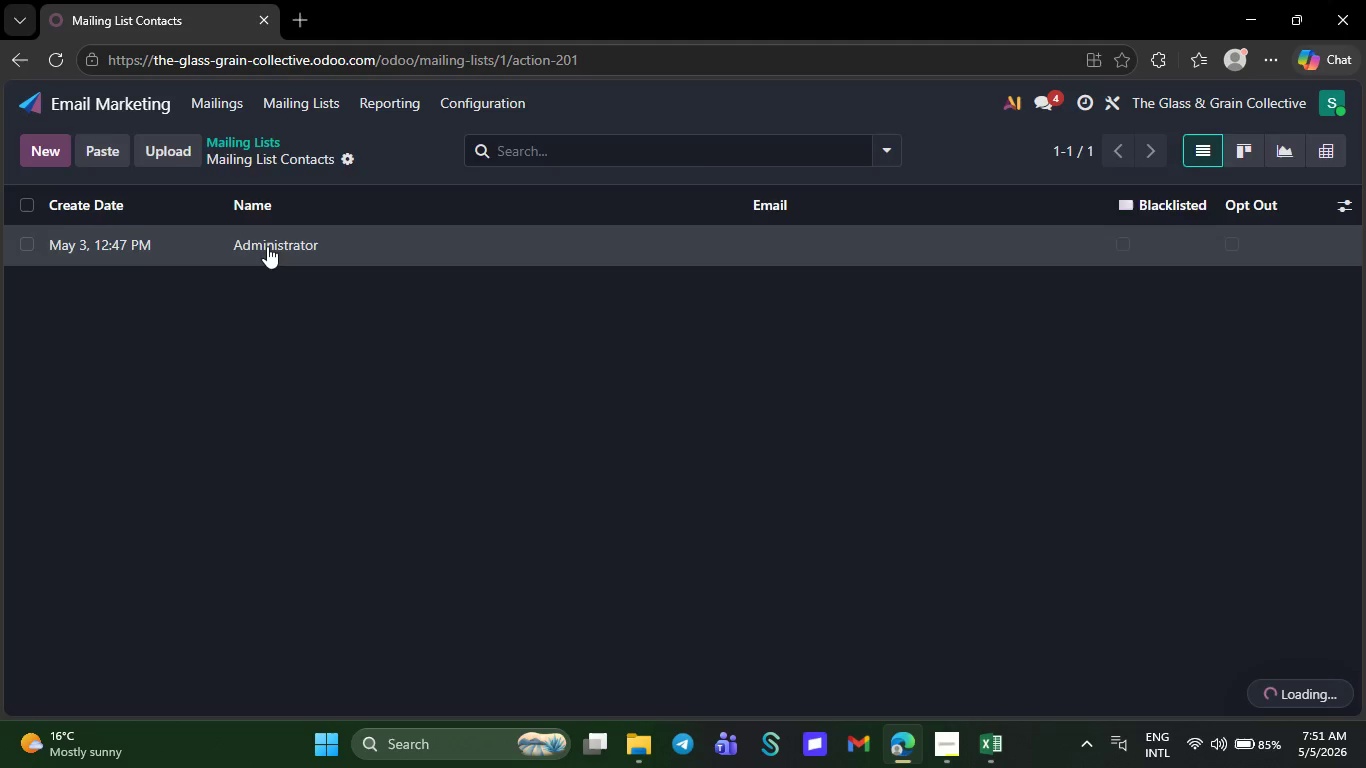 
mouse_move([199, 172])
 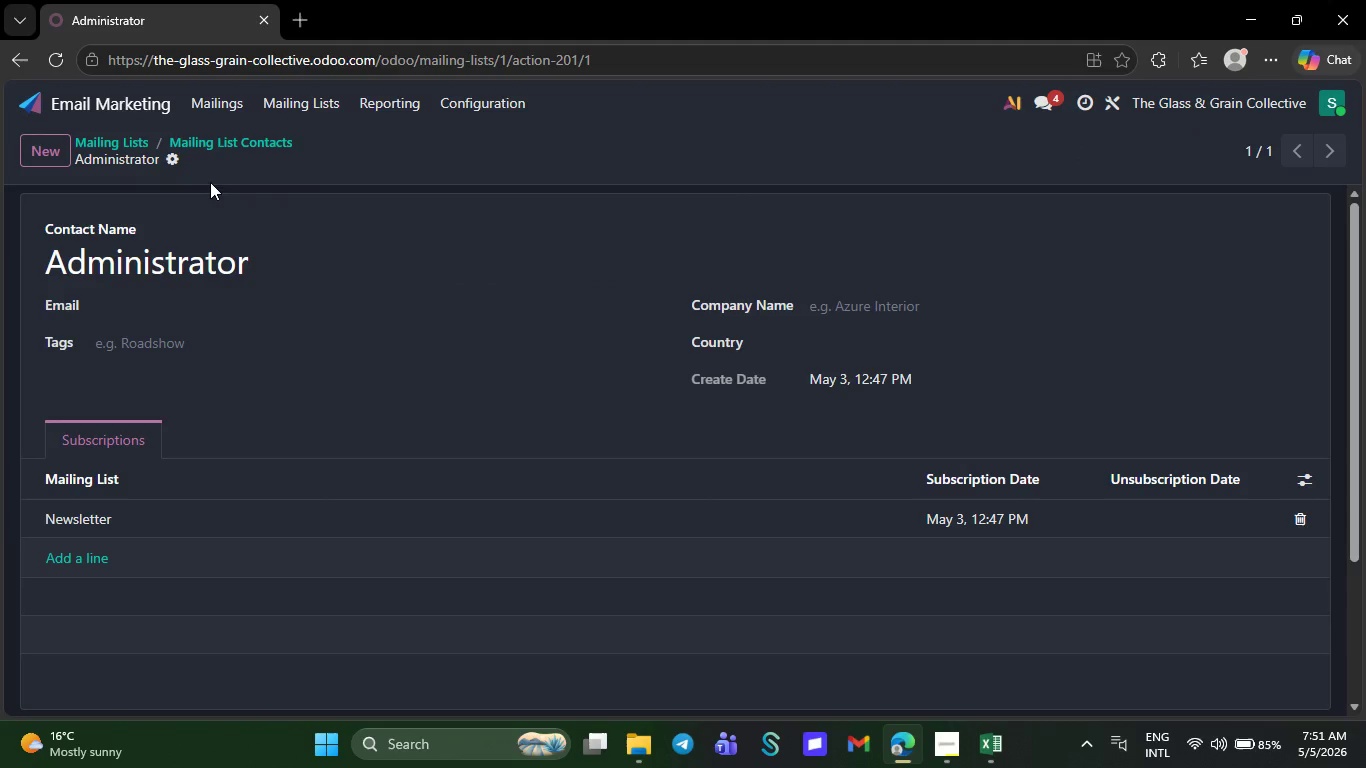 
left_click([210, 182])
 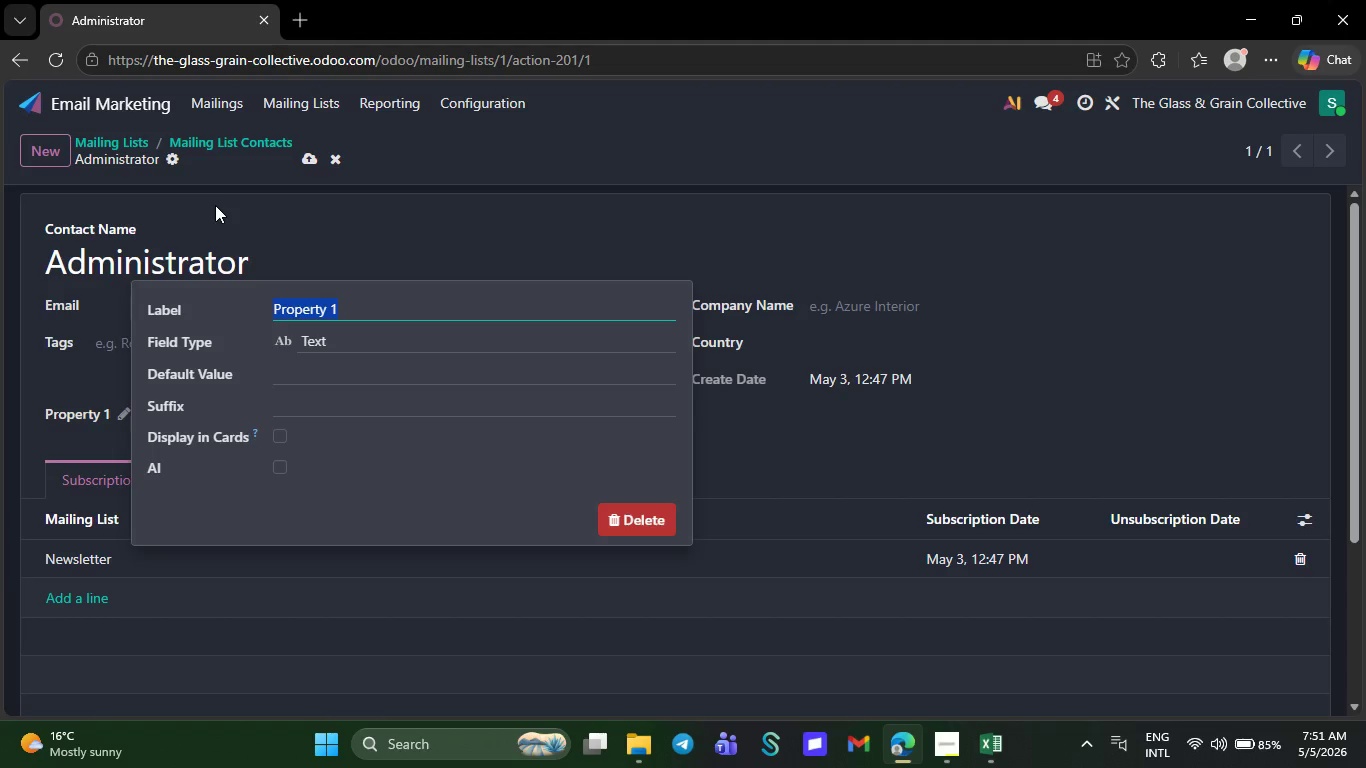 
wait(11.58)
 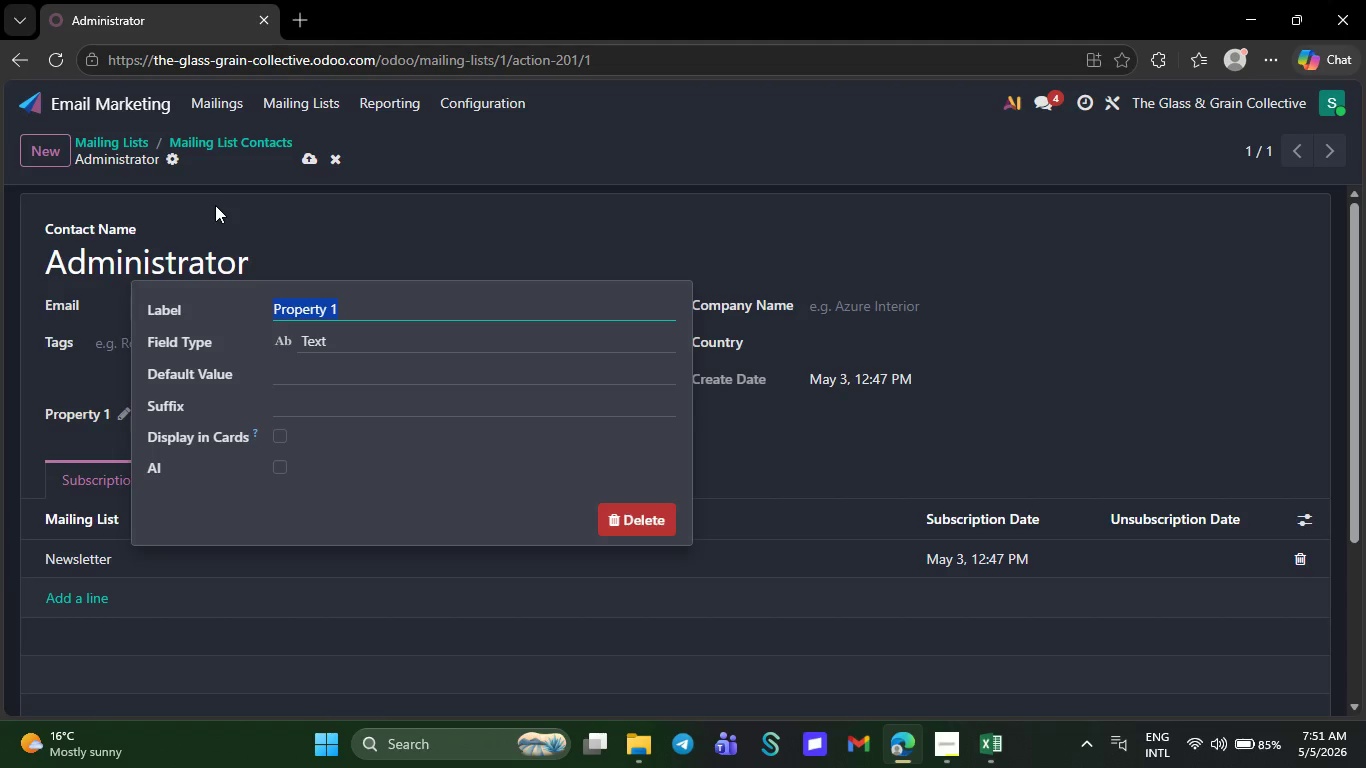 
key(Backspace)
 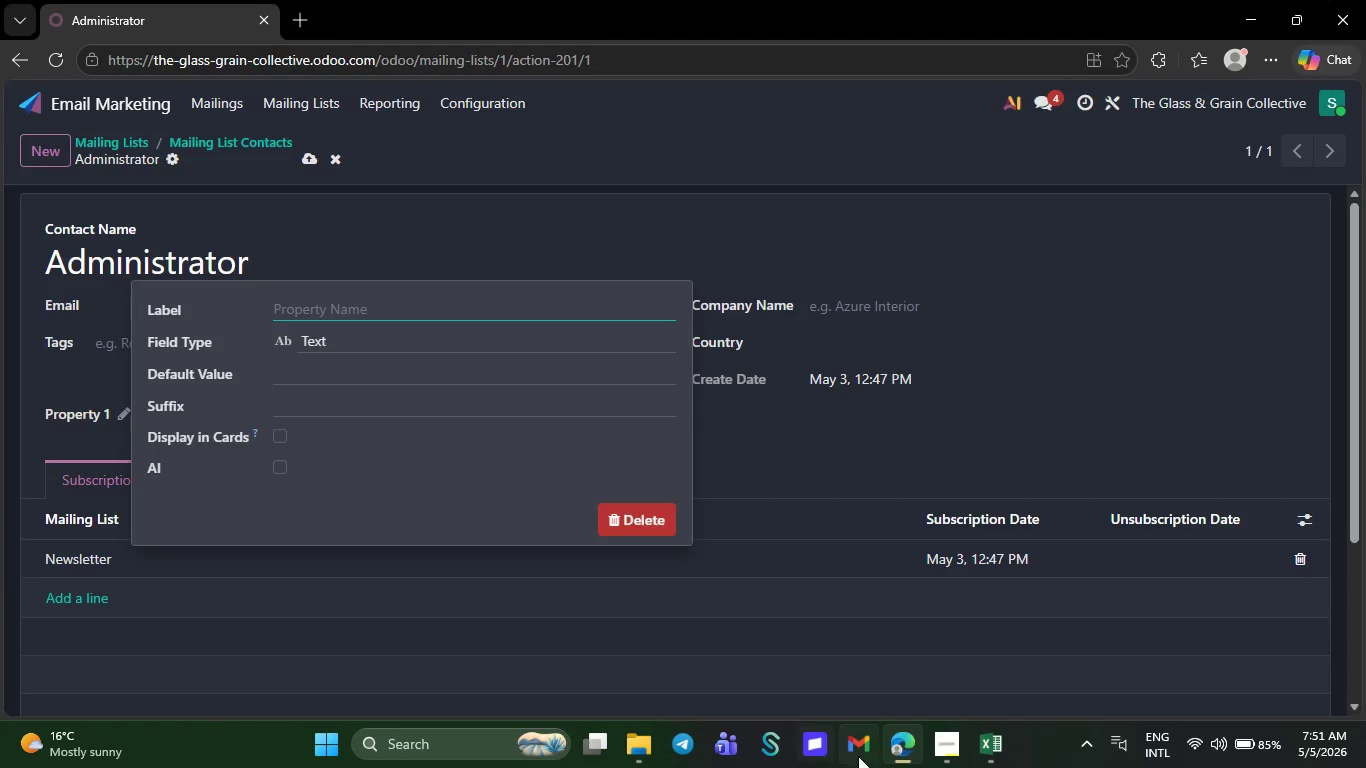 
mouse_move([900, 740])
 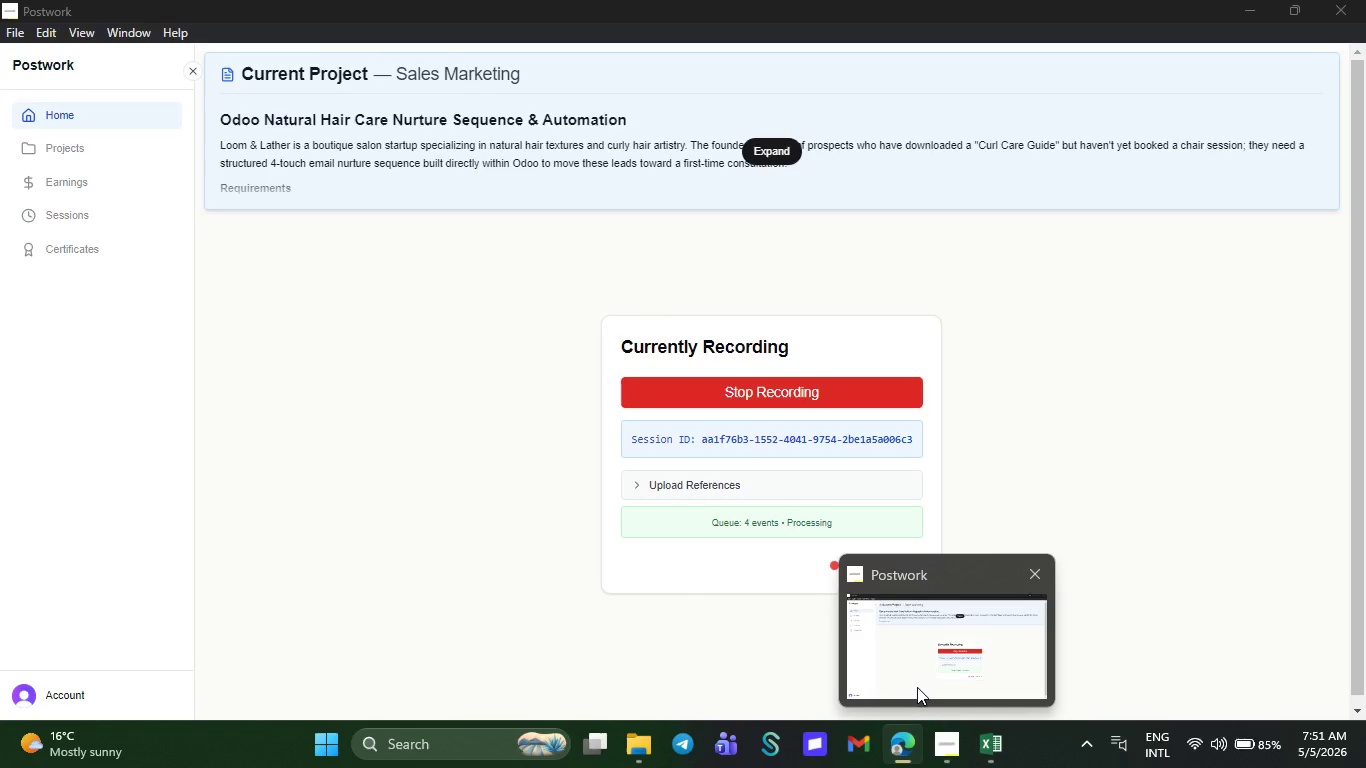 
mouse_move([951, 733])
 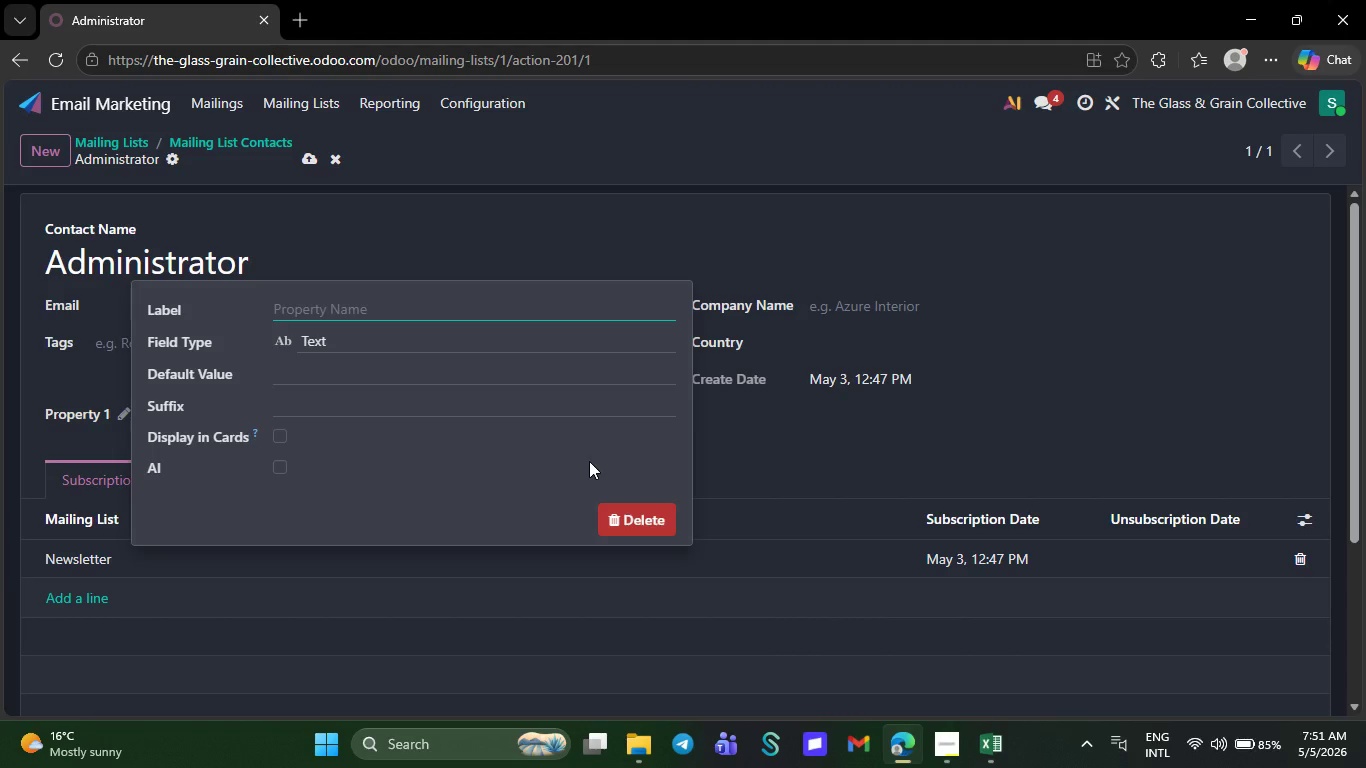 
key(Control+V)
 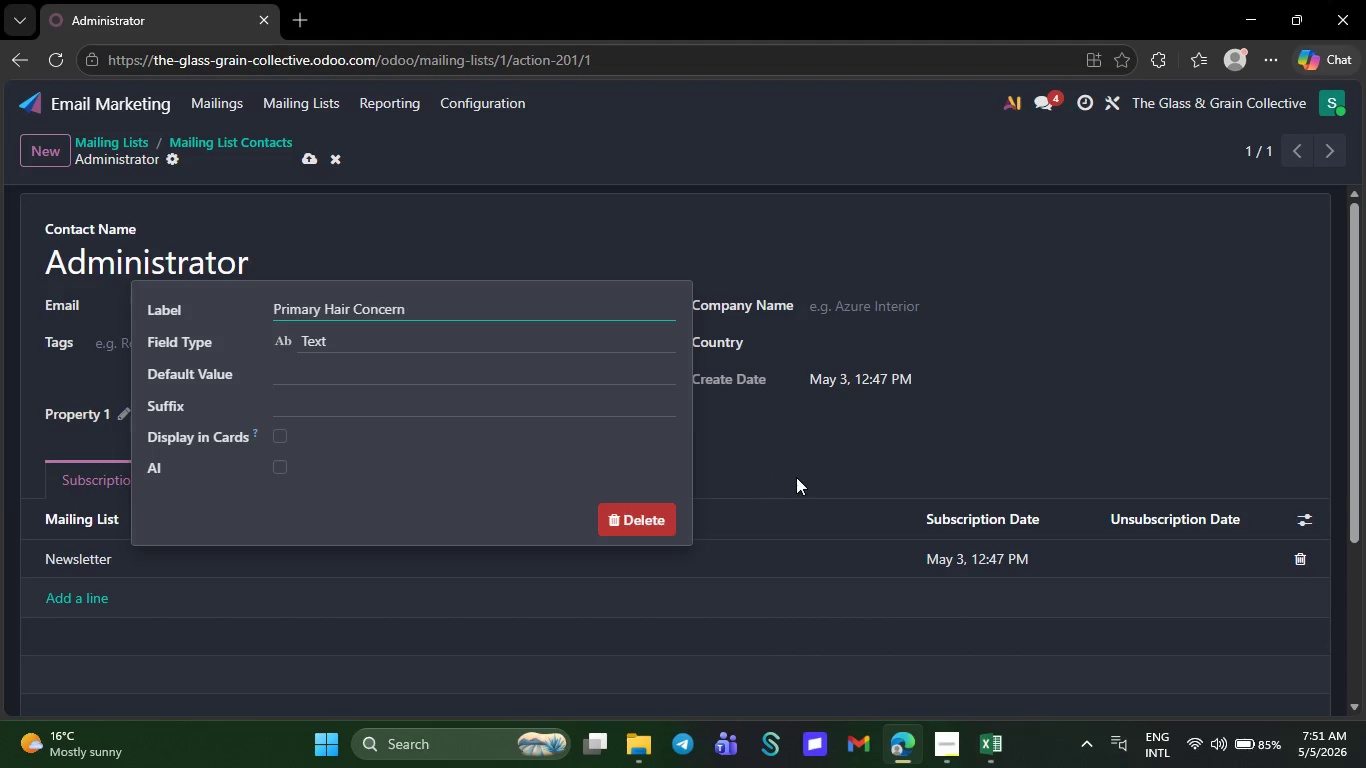 
left_click([797, 477])
 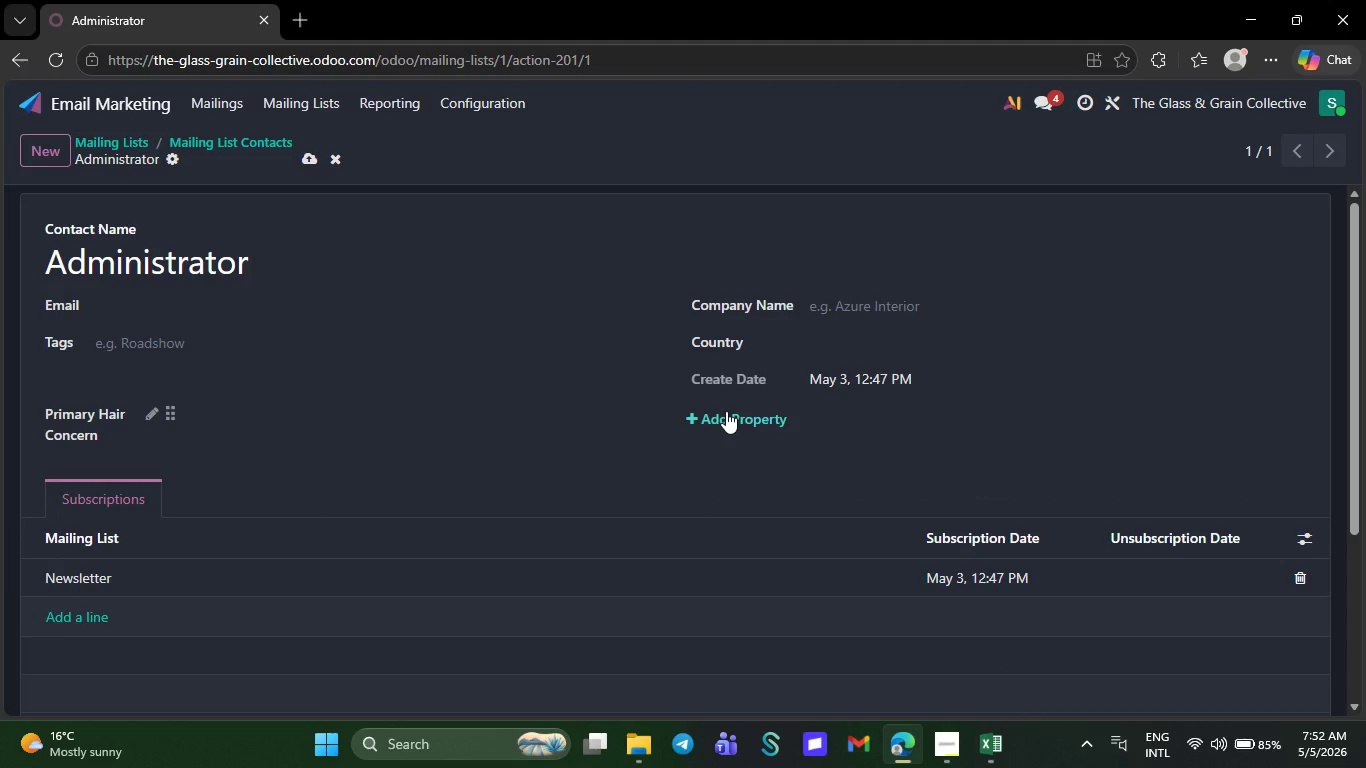 
left_click([726, 411])
 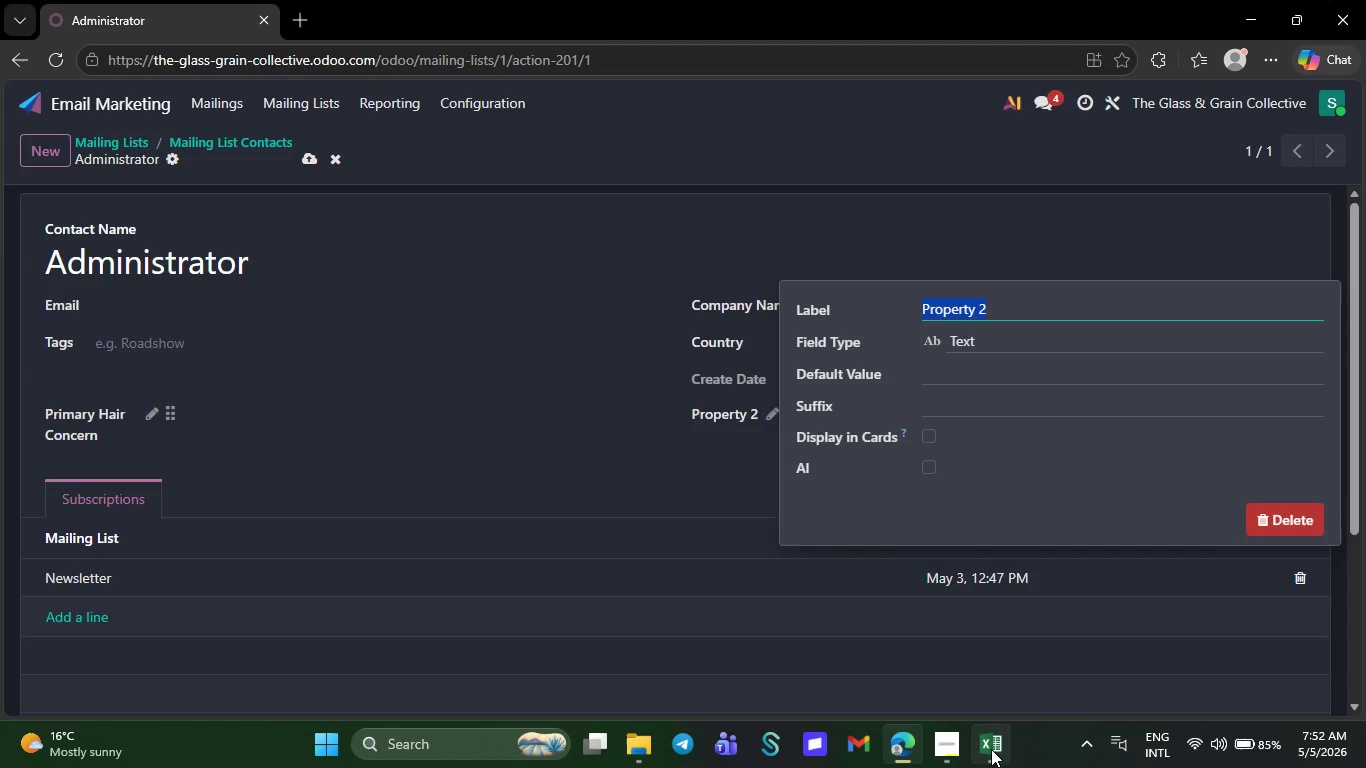 
left_click([991, 749])
 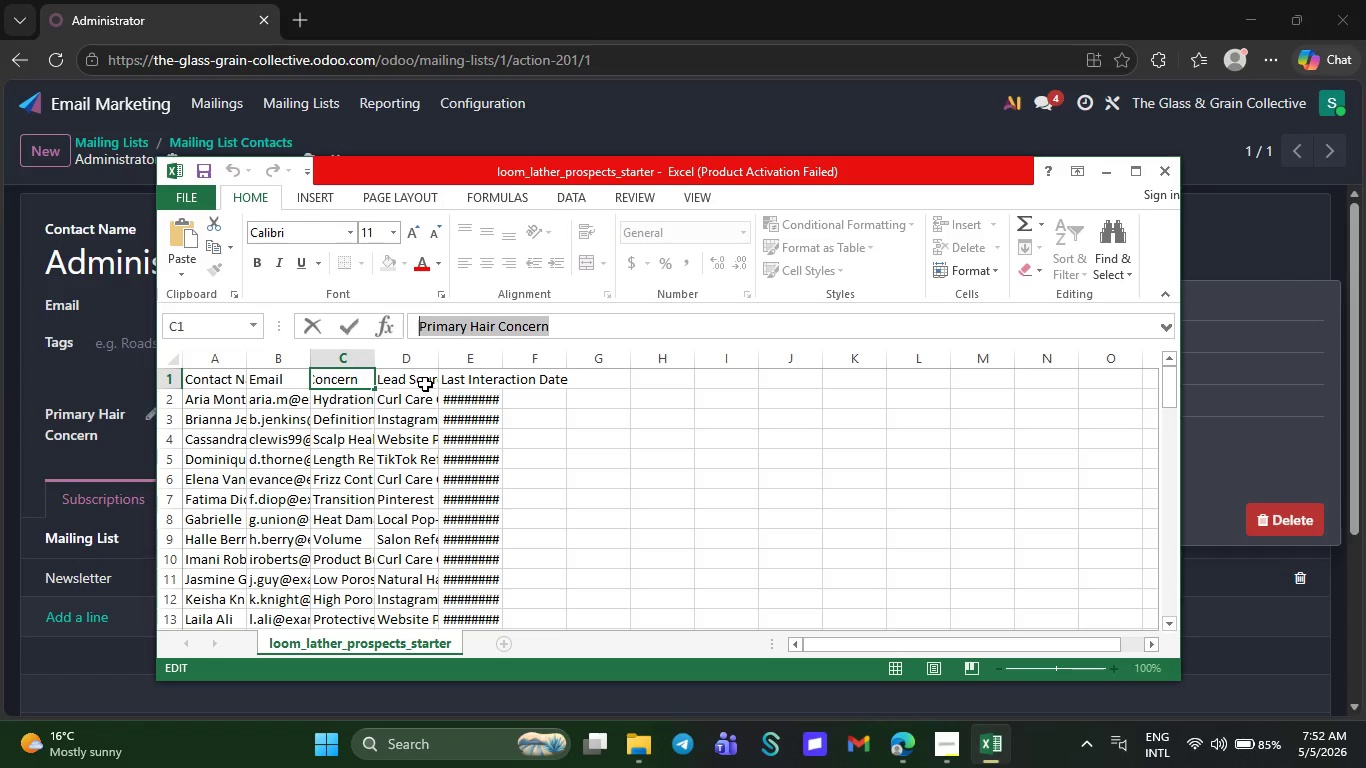 
left_click([425, 384])
 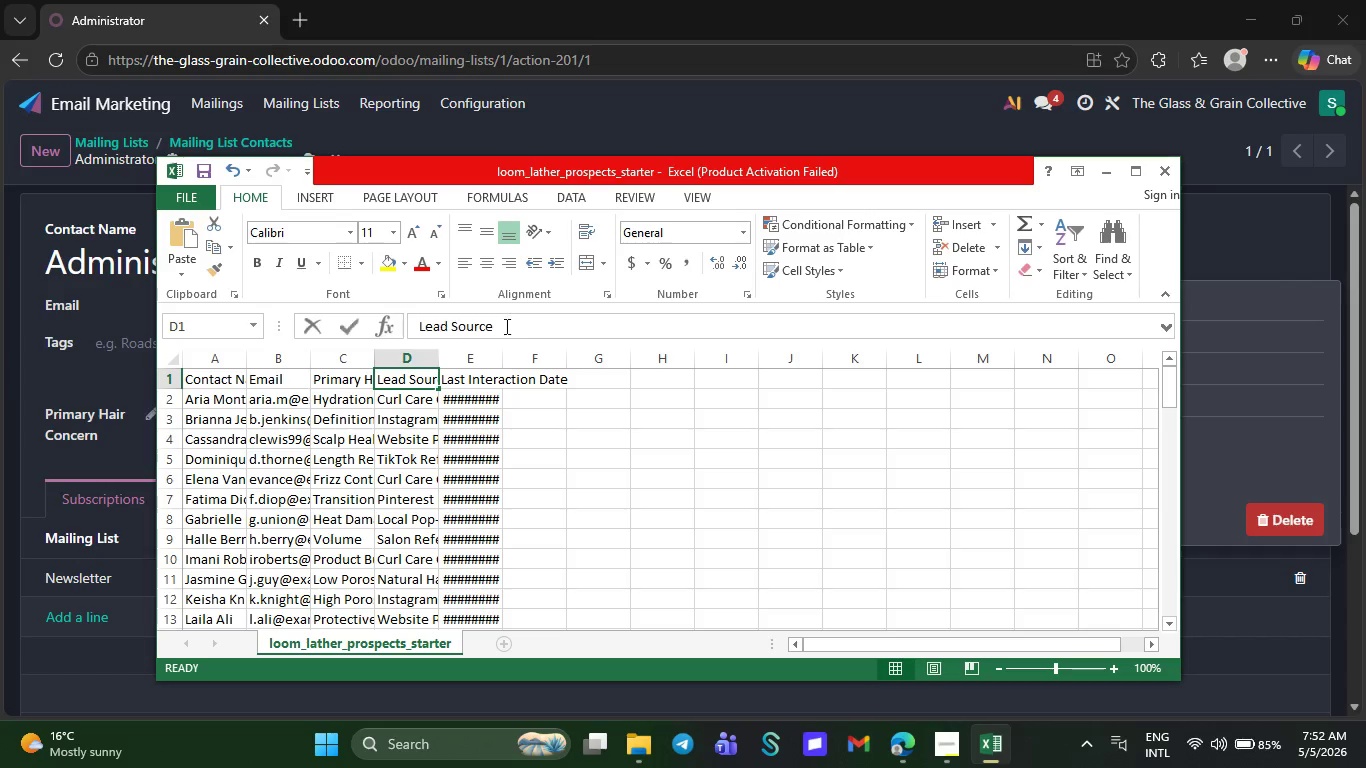 
left_click_drag(start_coordinate=[512, 328], to_coordinate=[392, 320])
 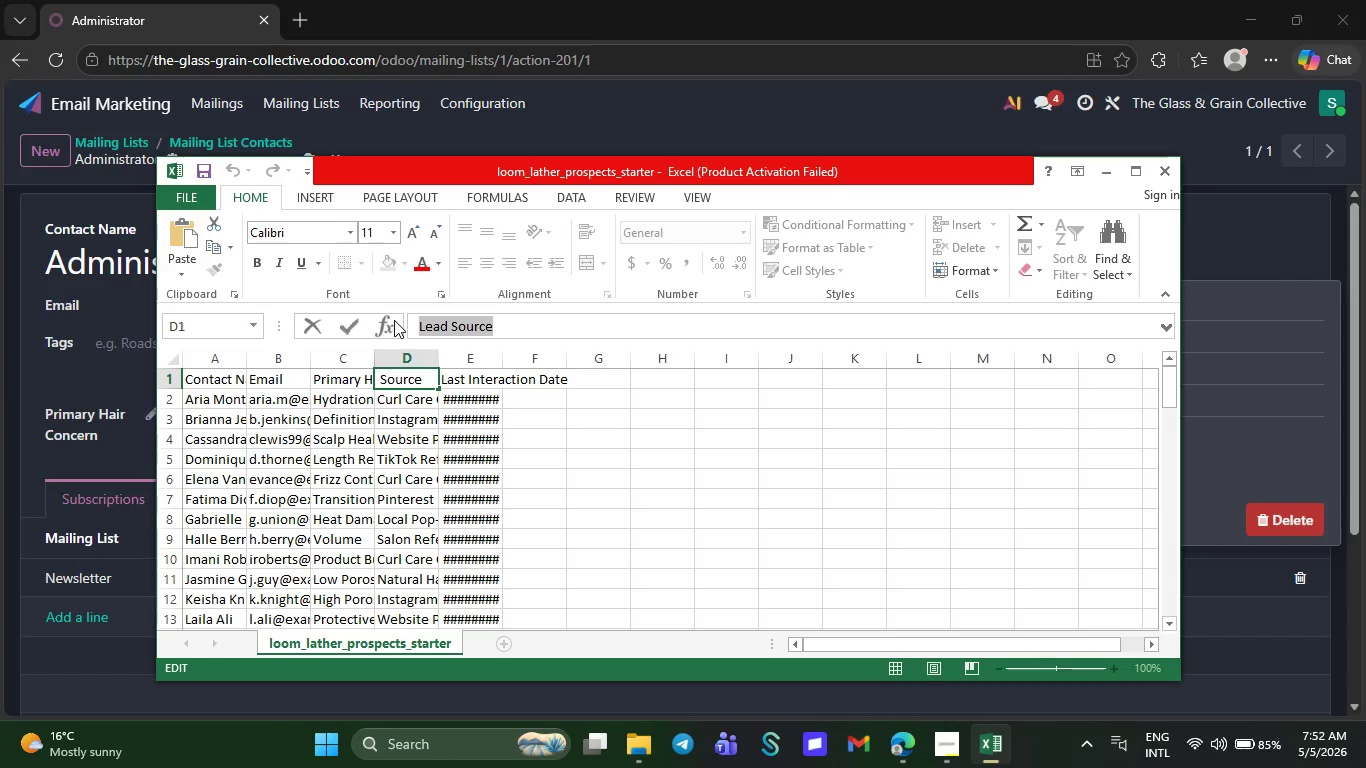 
key(Control+C)
 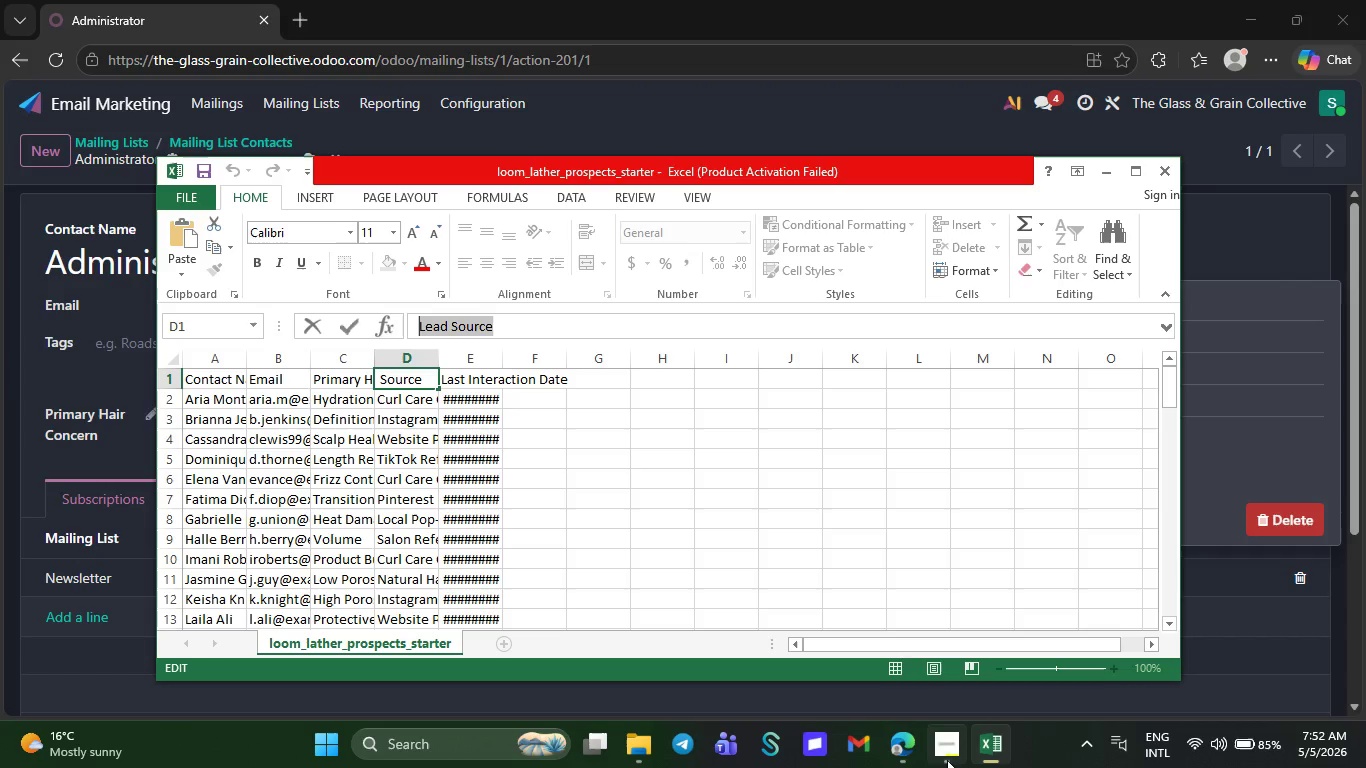 
mouse_move([919, 750])
 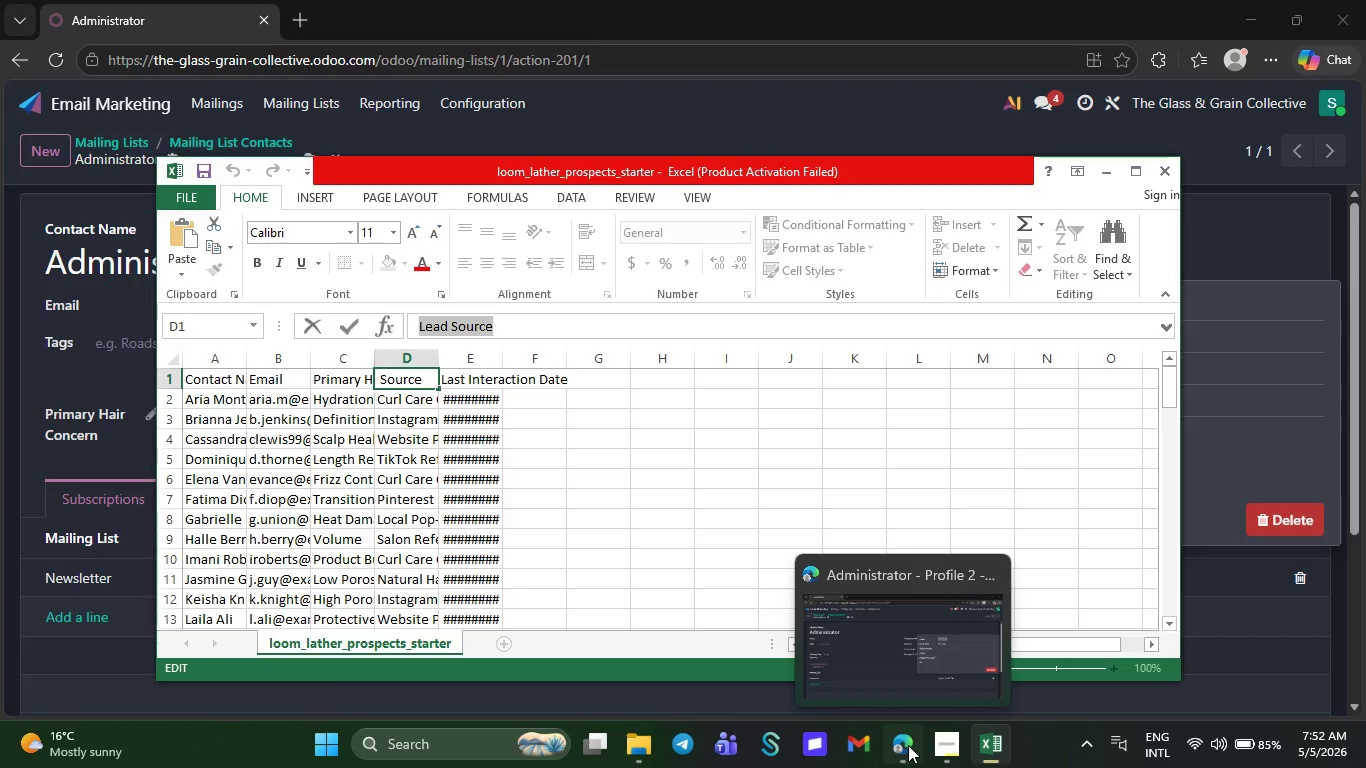 
left_click([908, 745])
 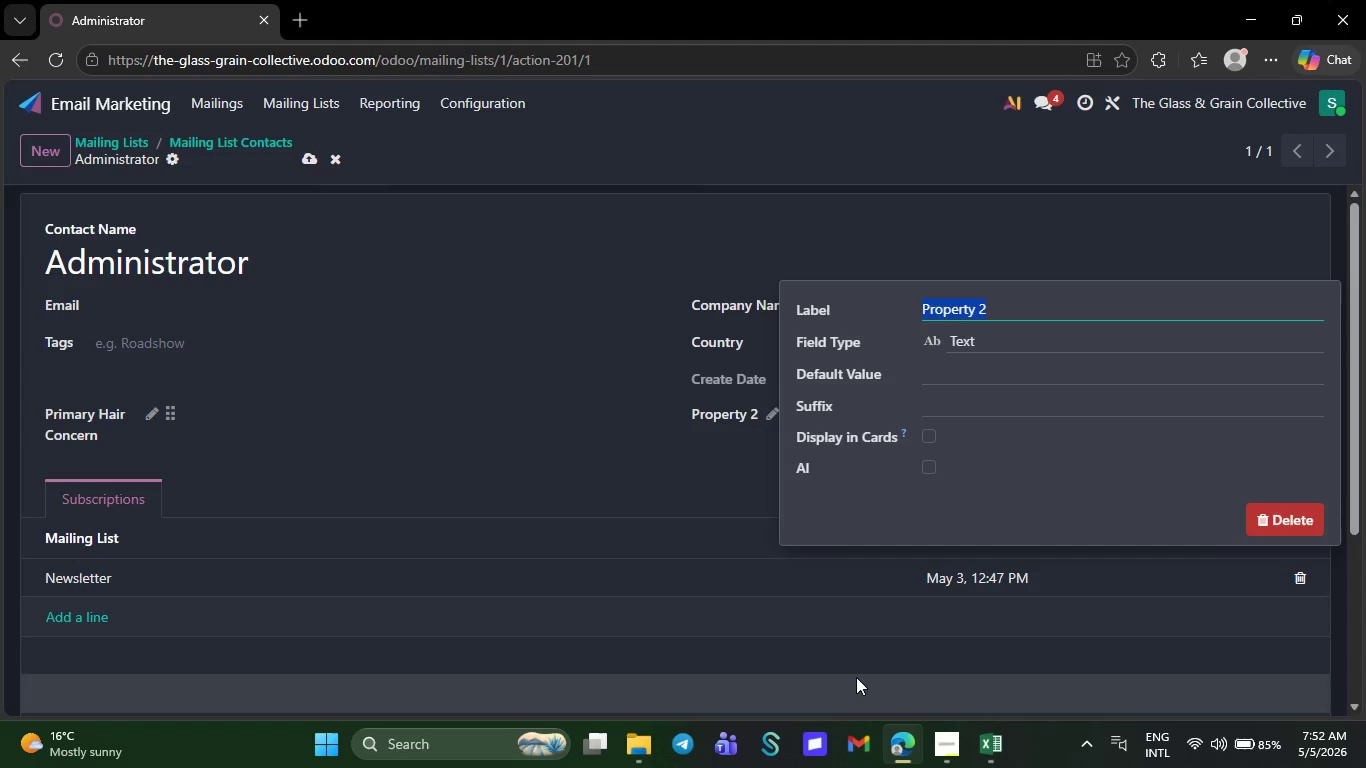 
key(Control+V)
 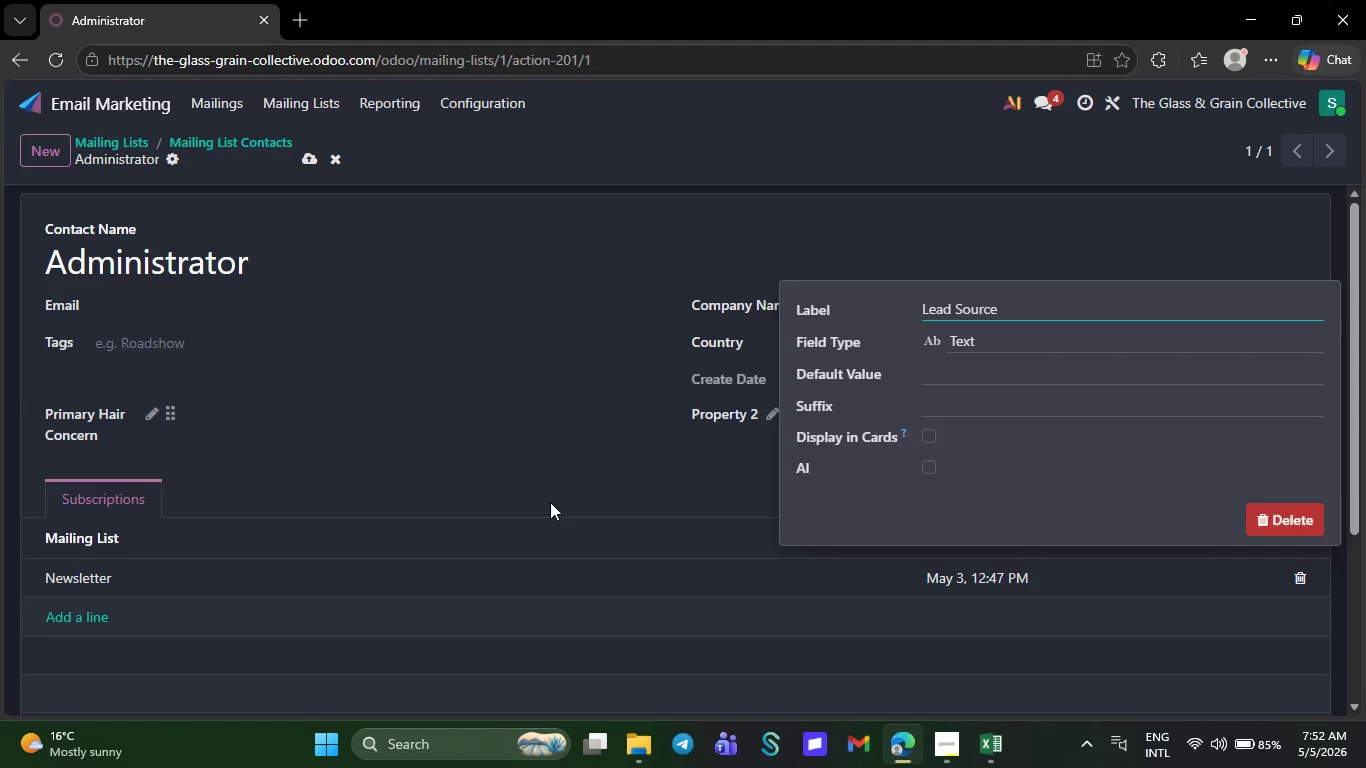 
left_click([550, 502])
 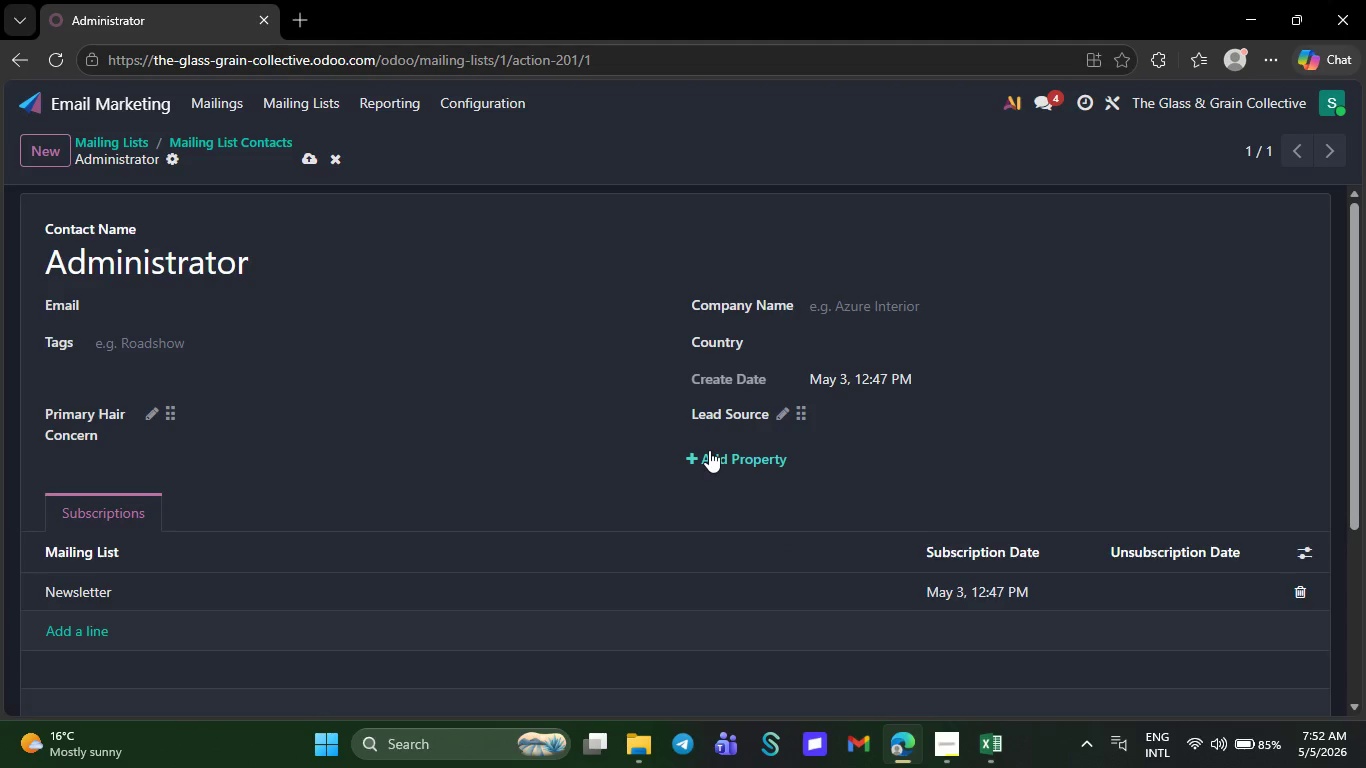 
left_click([709, 450])
 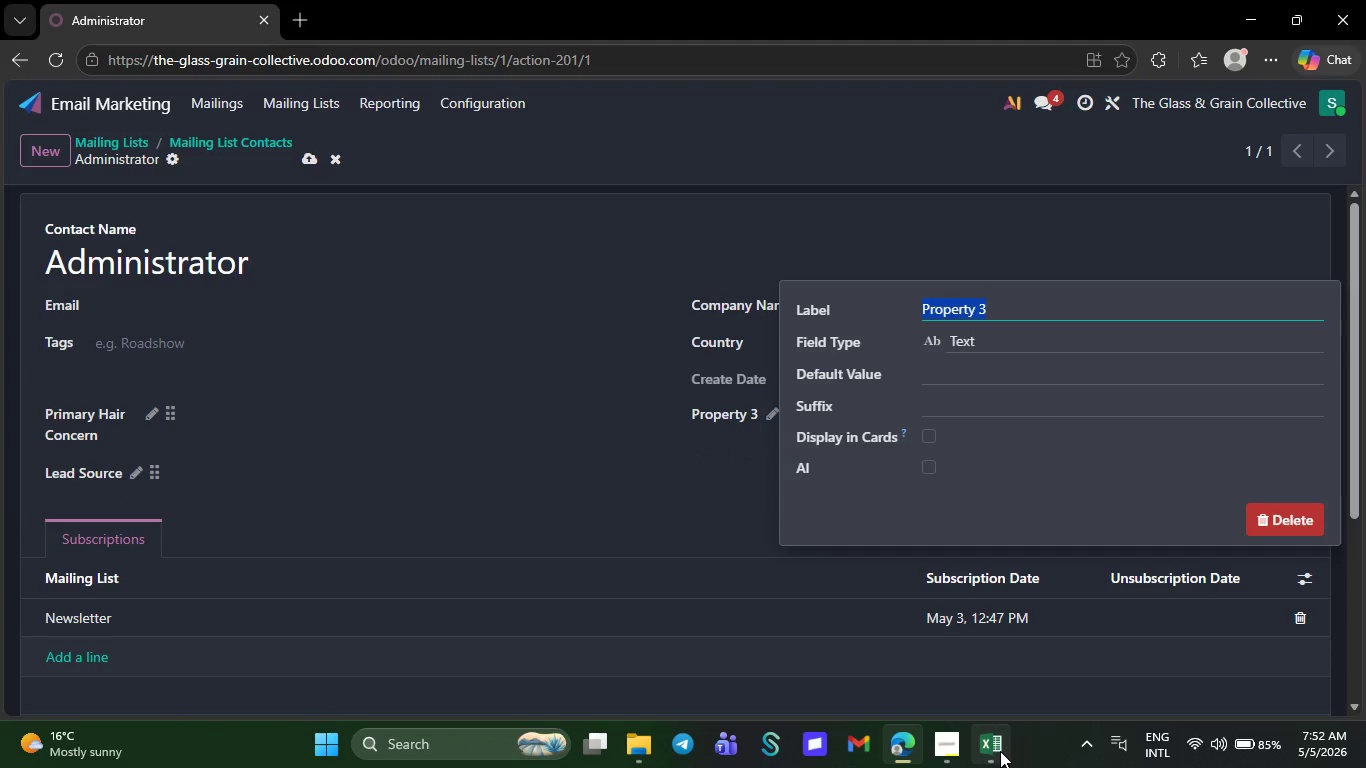 
left_click([1000, 751])
 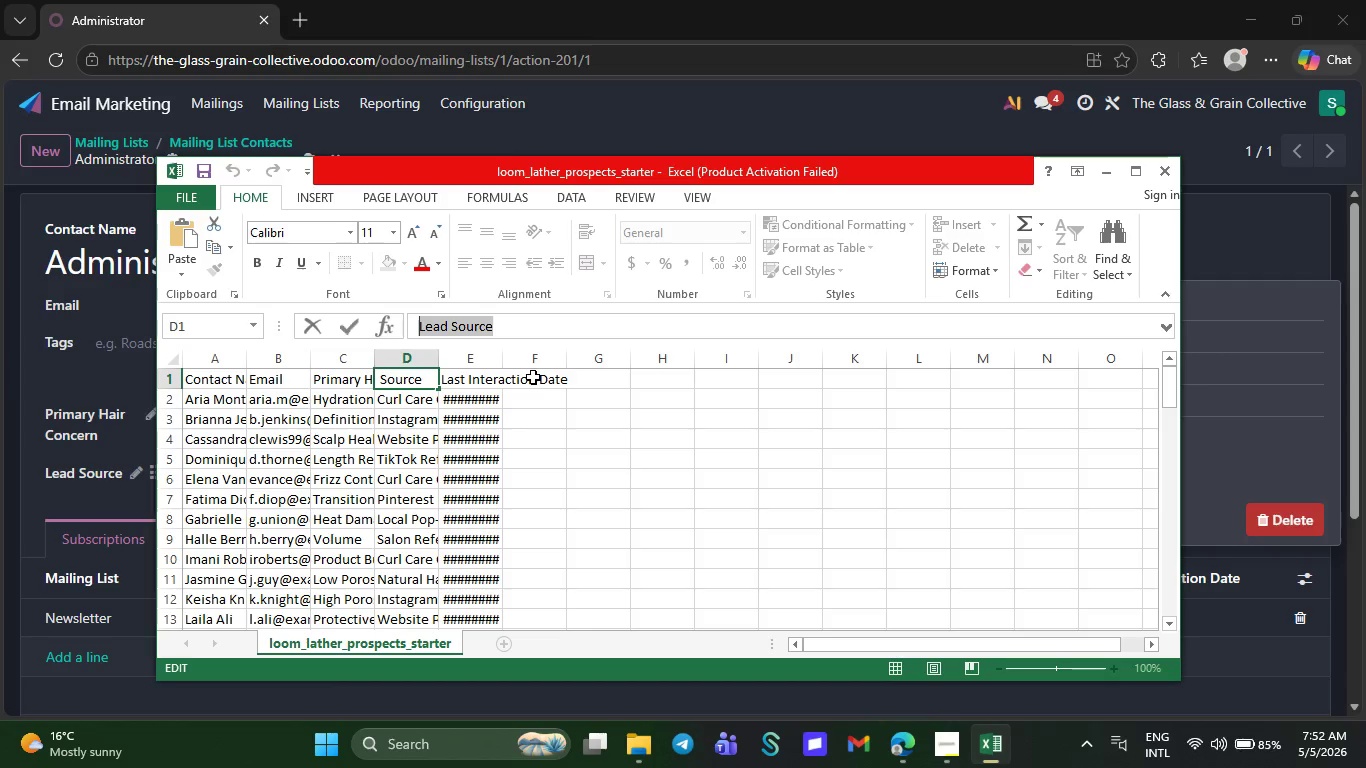 
left_click([532, 377])
 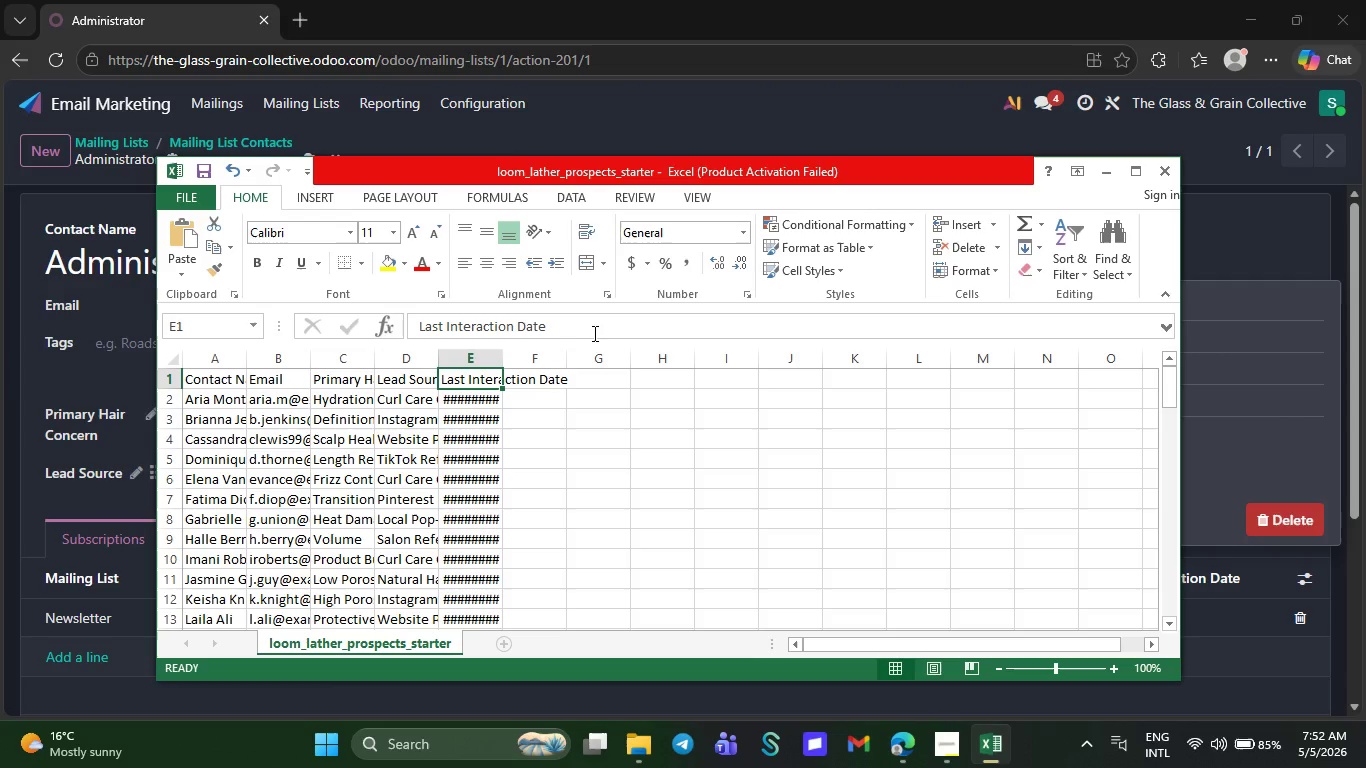 
left_click_drag(start_coordinate=[578, 328], to_coordinate=[421, 333])
 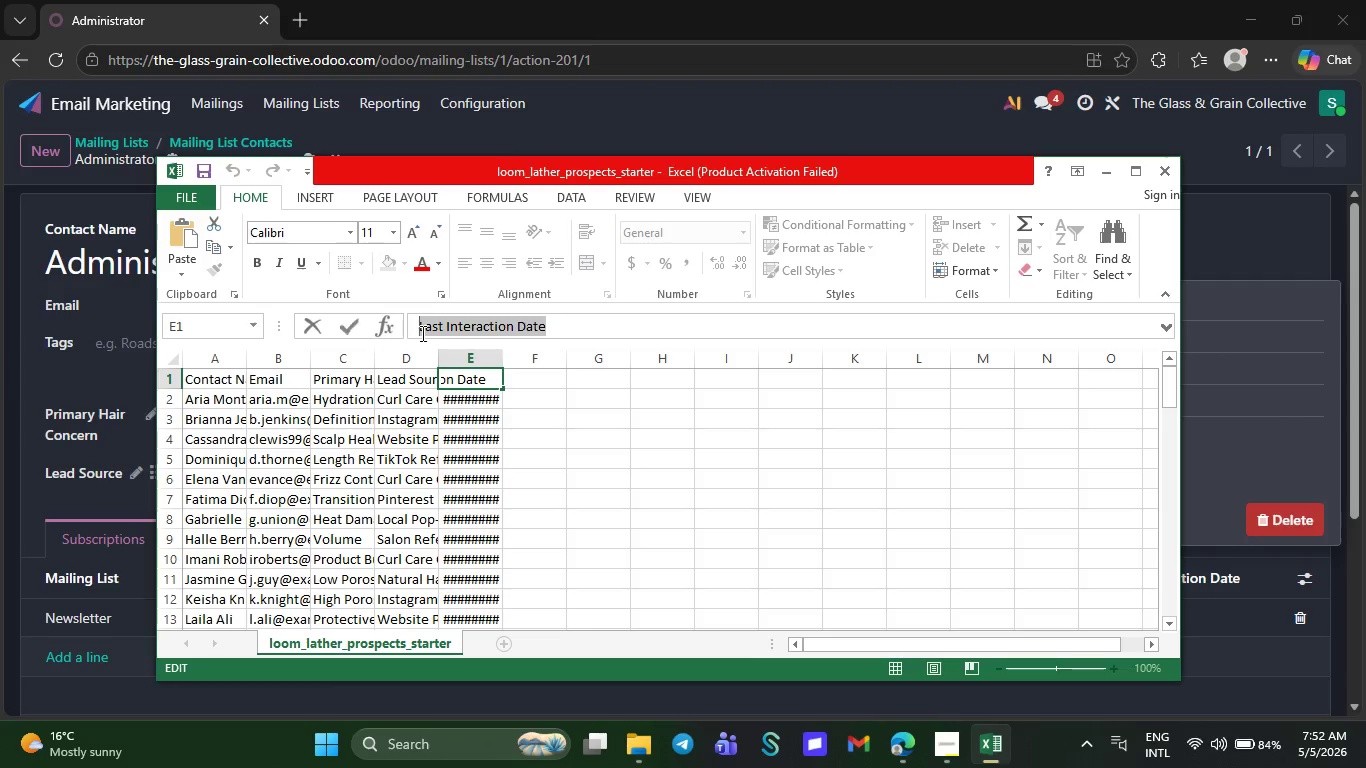 
key(Control+C)
 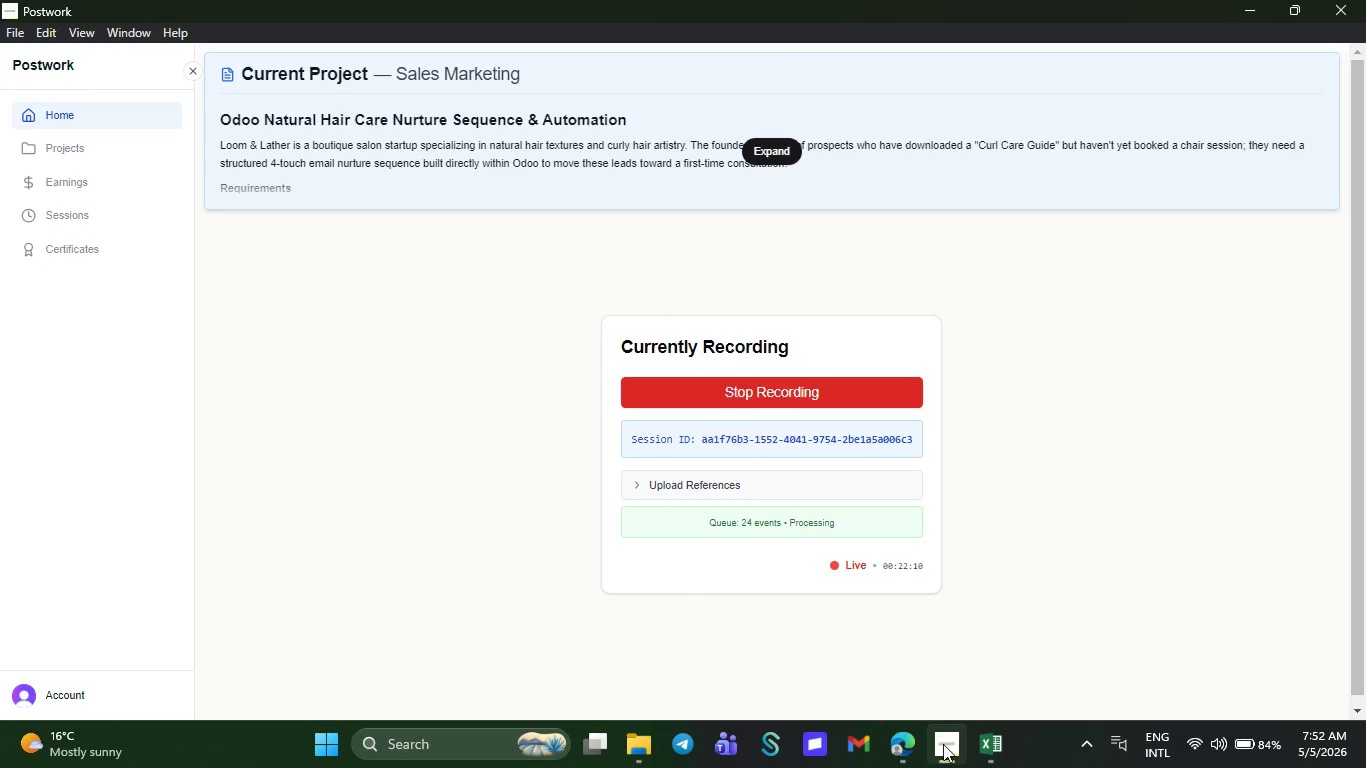 
left_click([891, 735])
 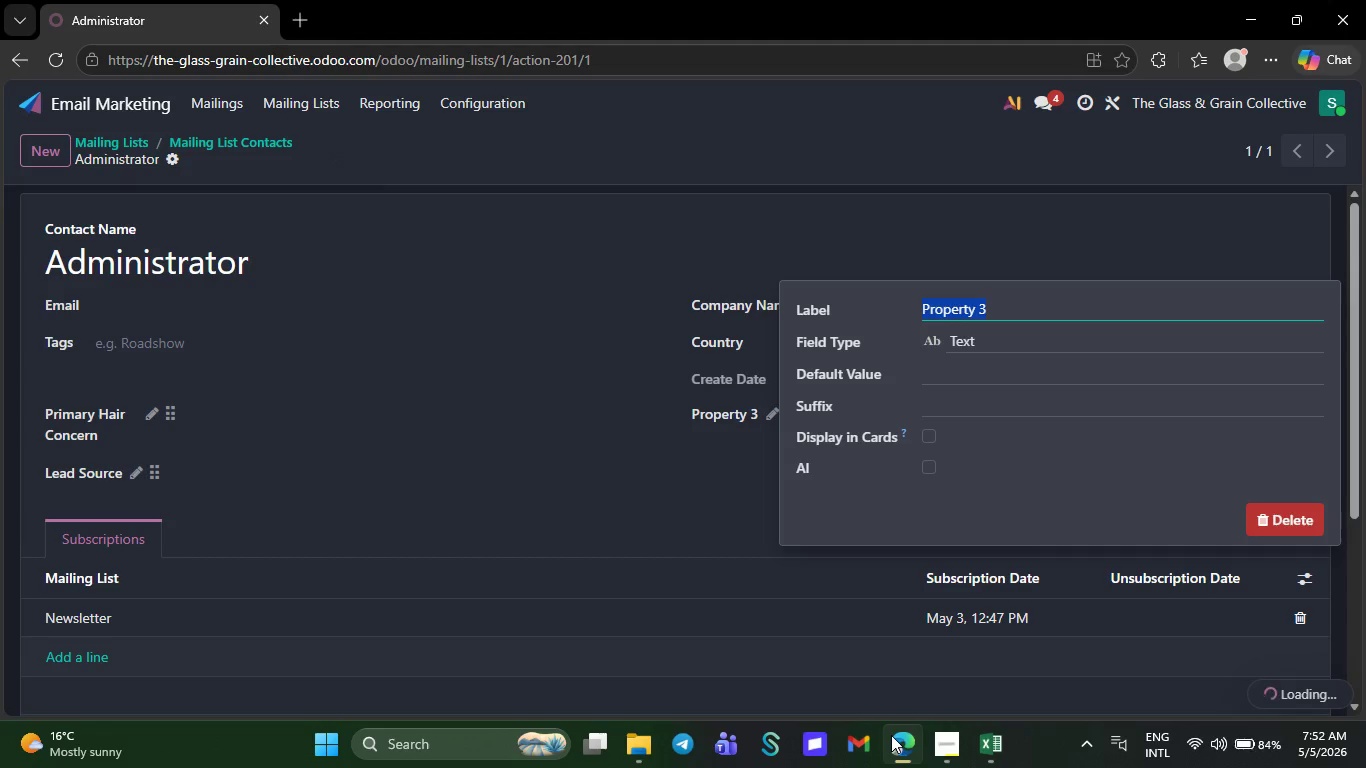 
key(Control+V)
 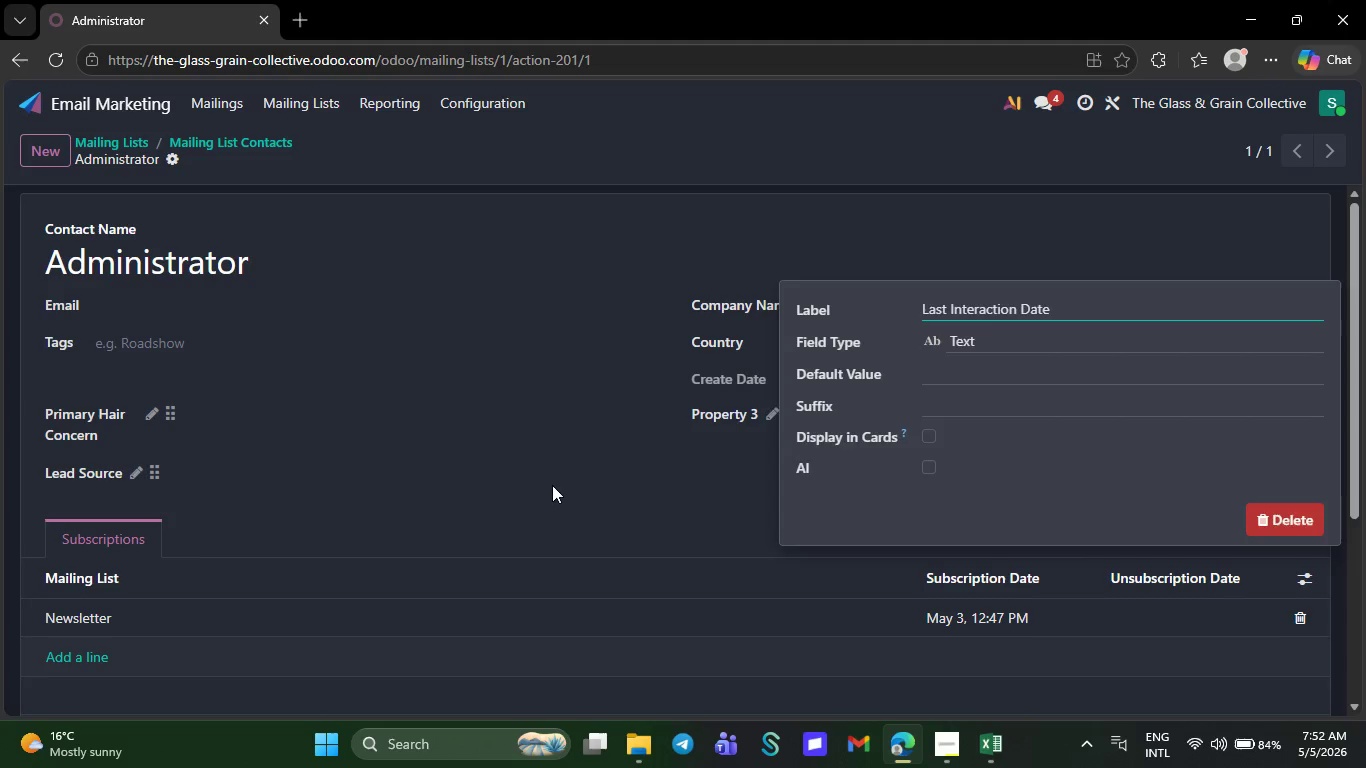 
left_click([552, 485])
 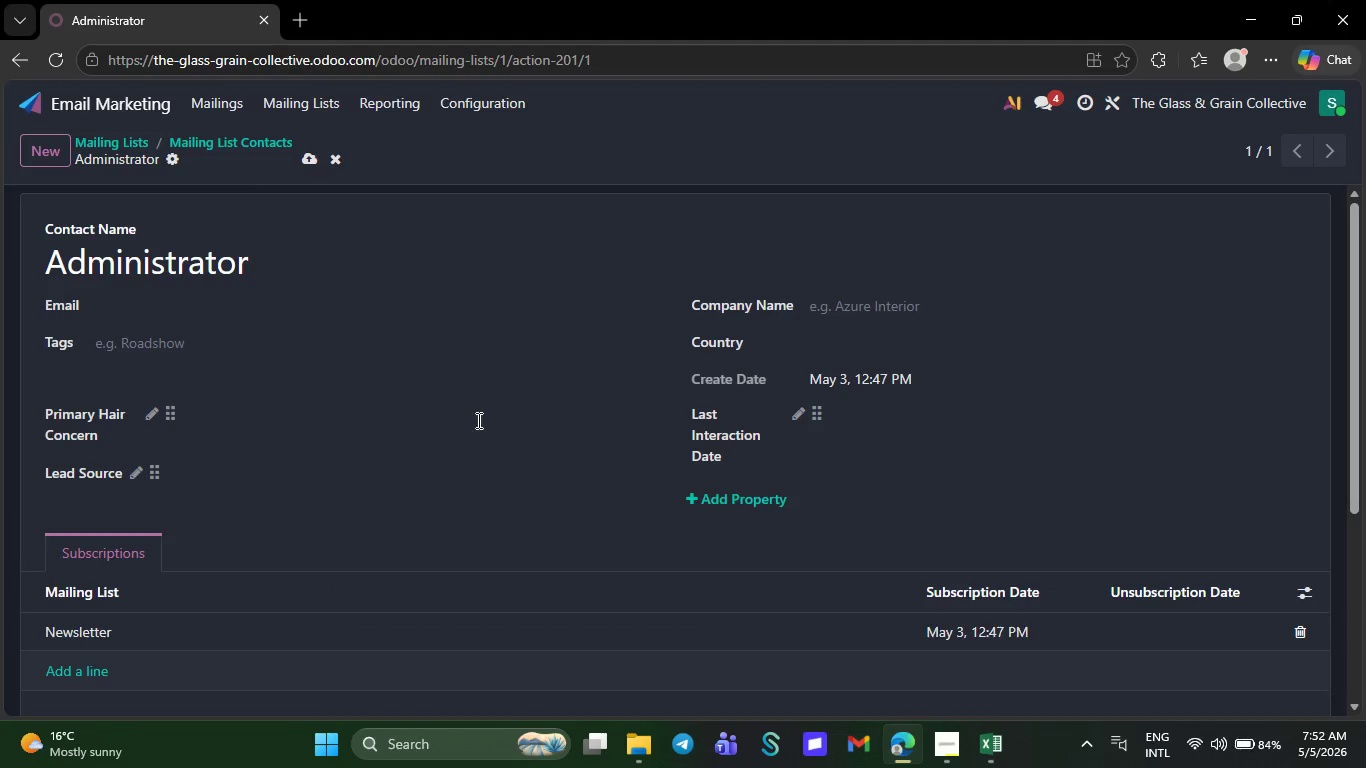 
wait(5.16)
 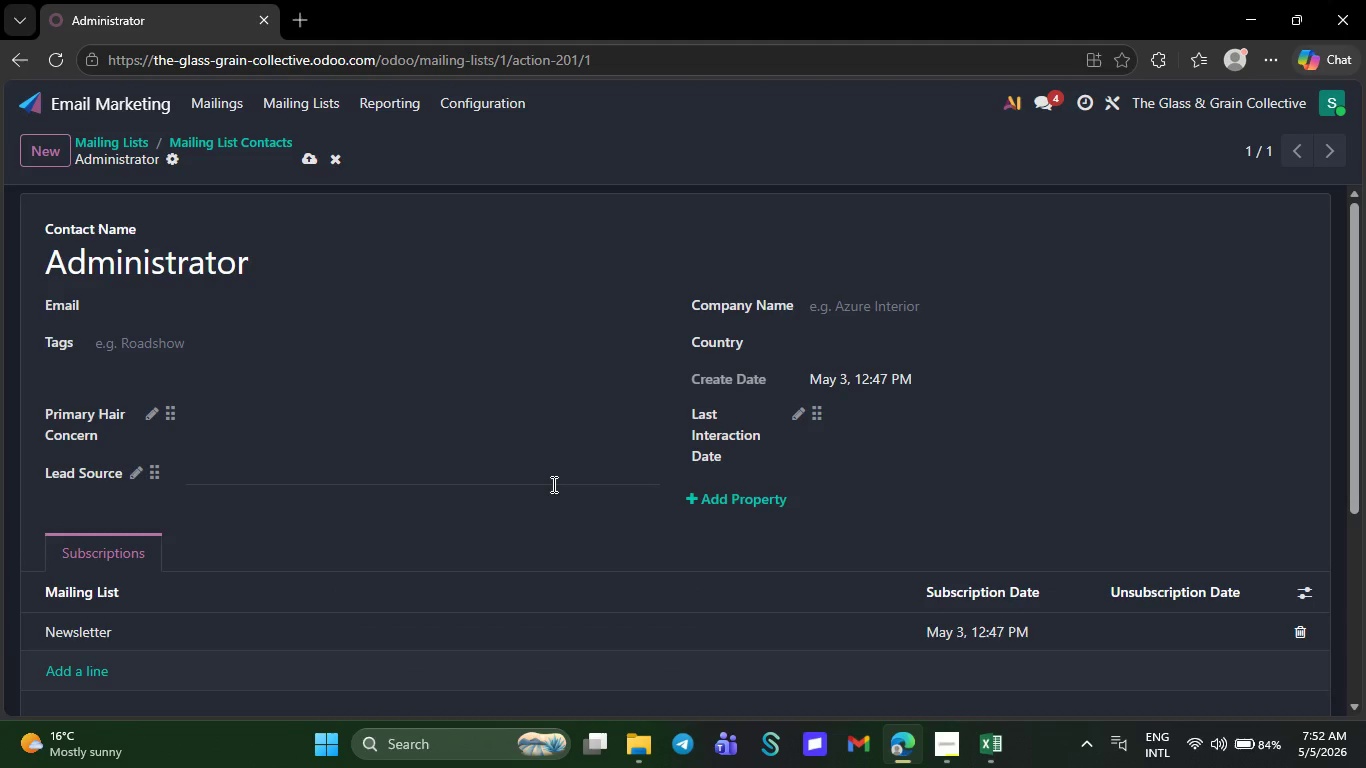 
left_click([305, 151])
 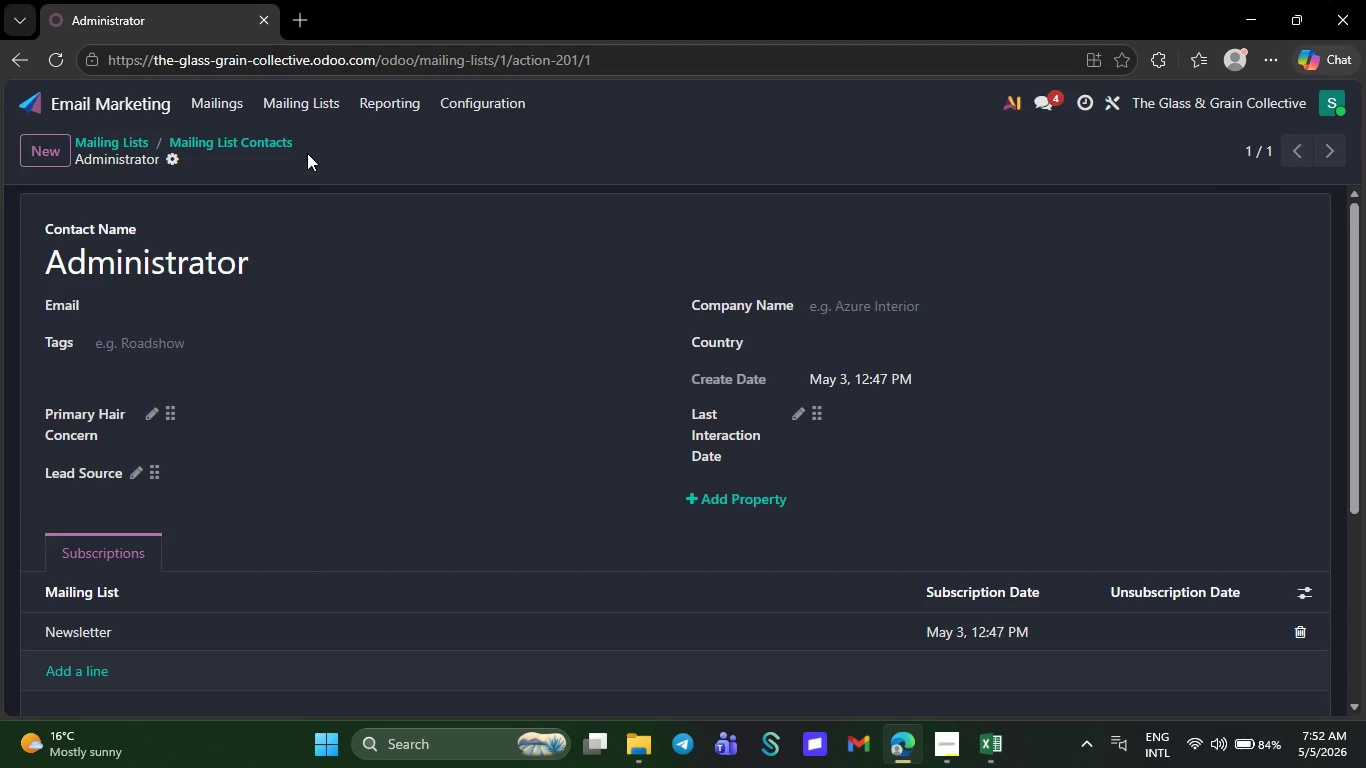 
wait(6.22)
 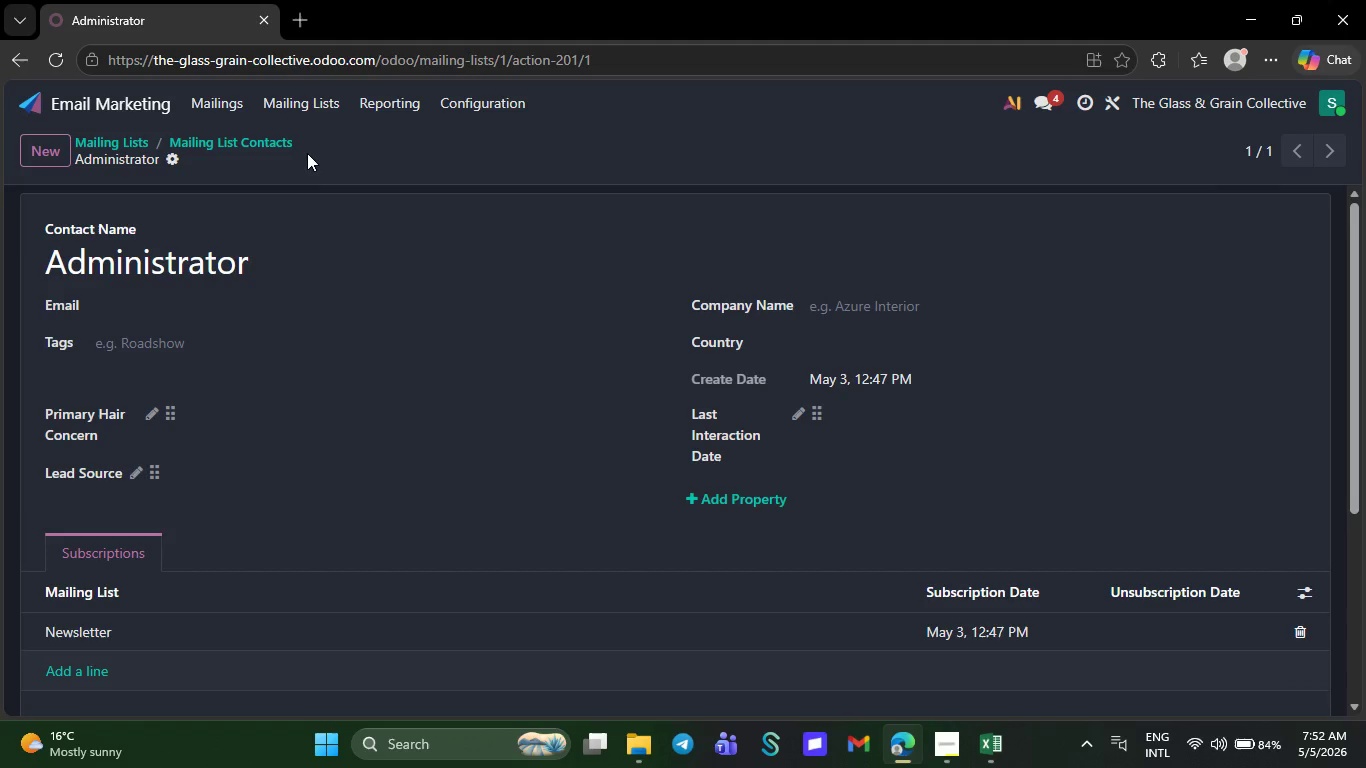 
left_click([305, 102])
 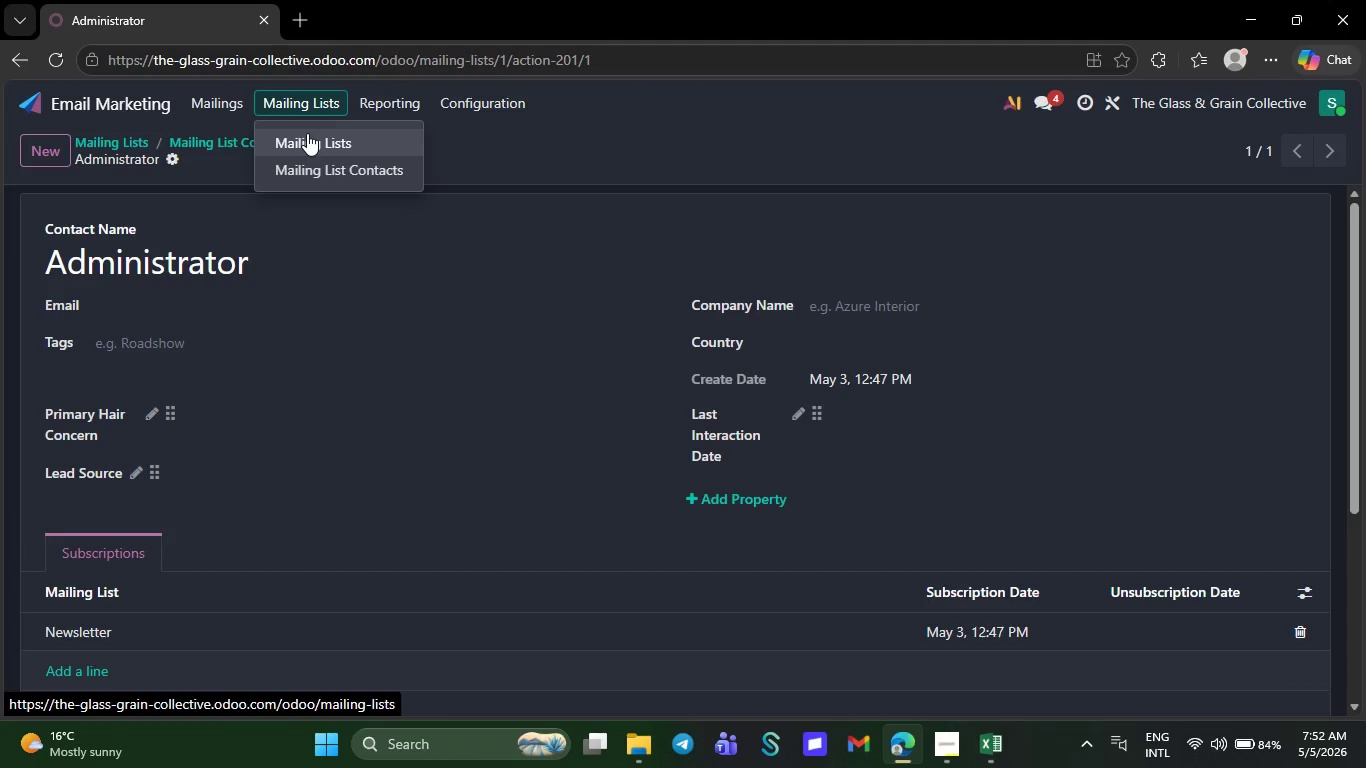 
left_click([307, 133])
 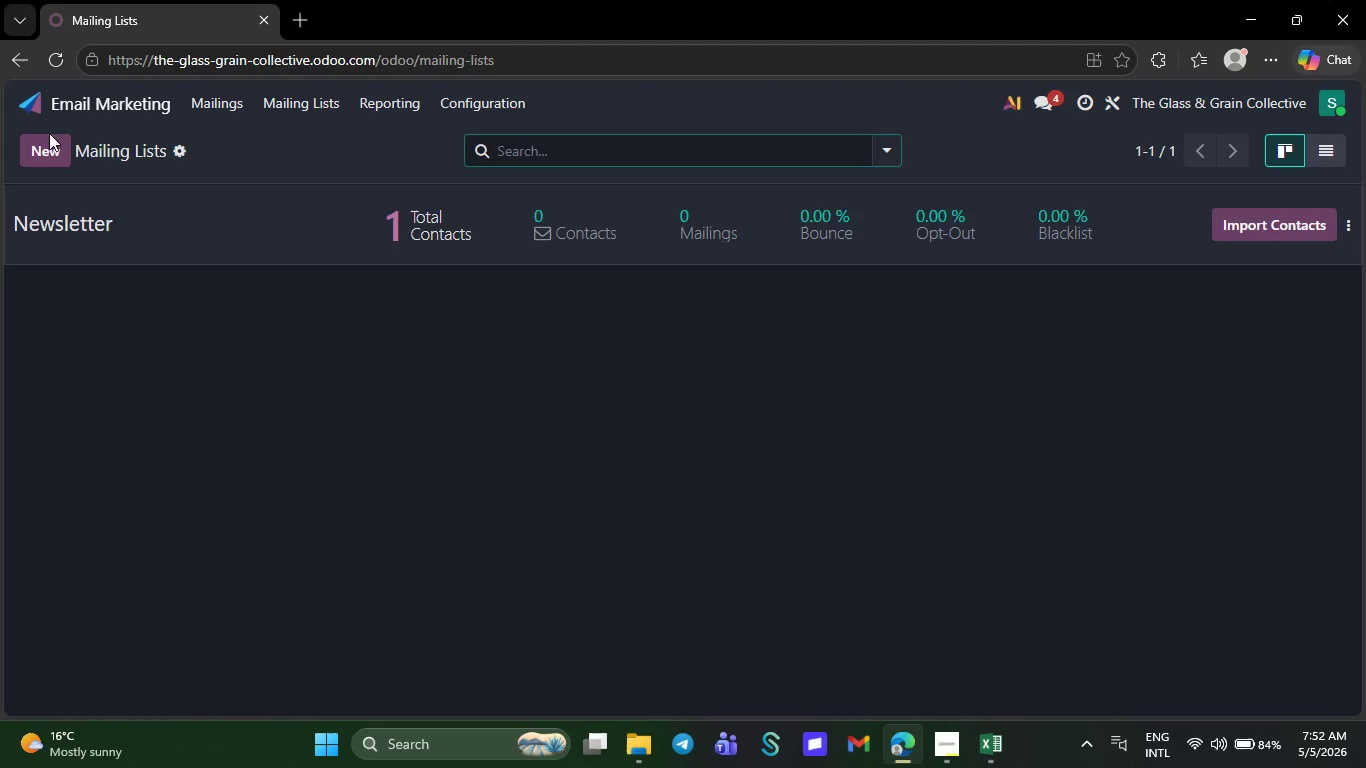 
left_click([52, 141])
 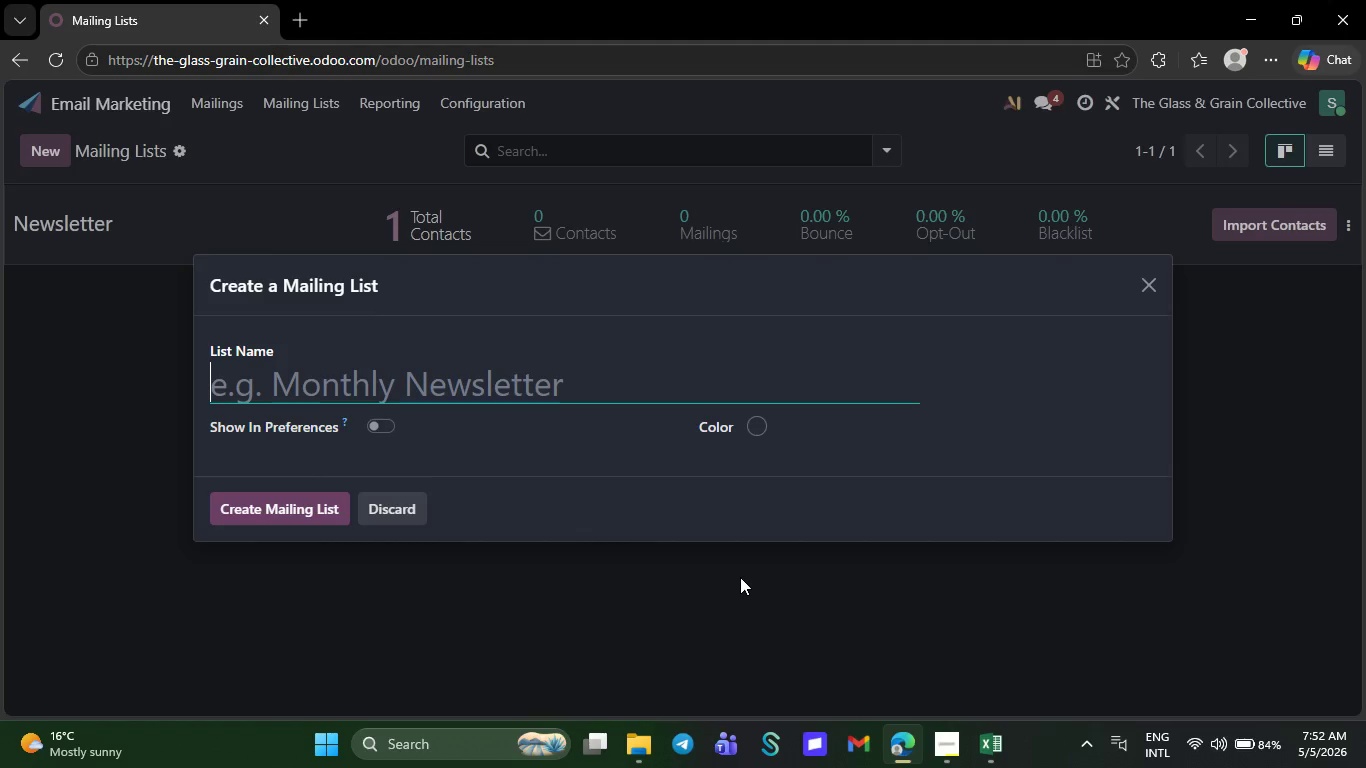 
wait(6.45)
 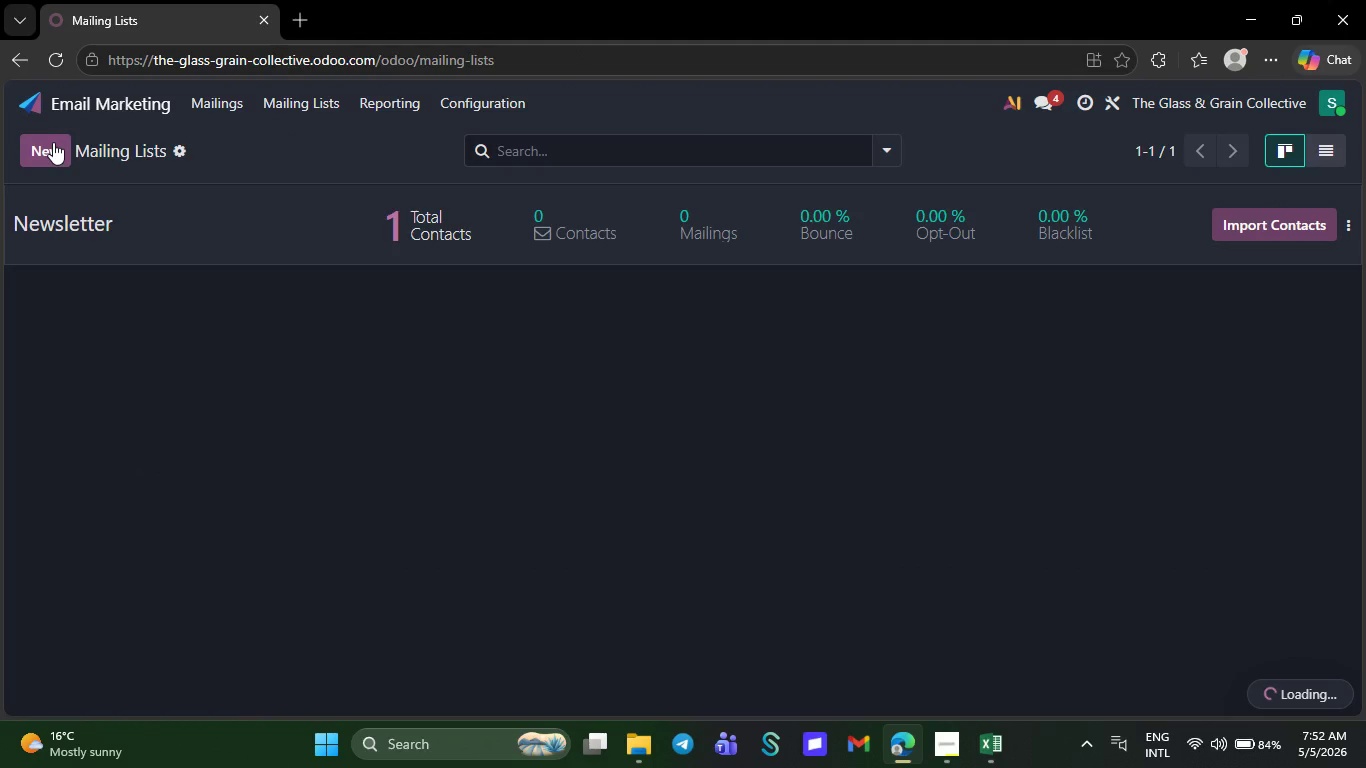 
mouse_move([964, 750])
 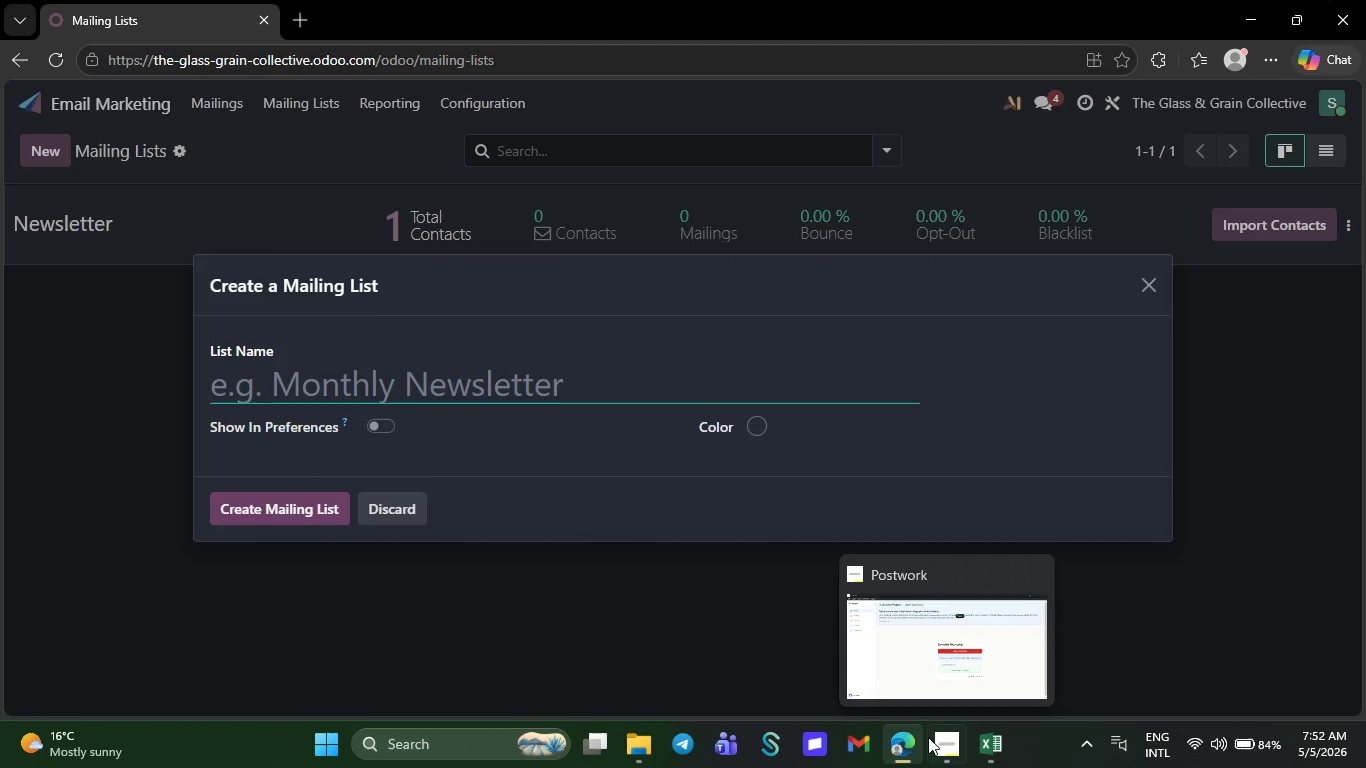 
left_click([936, 740])